 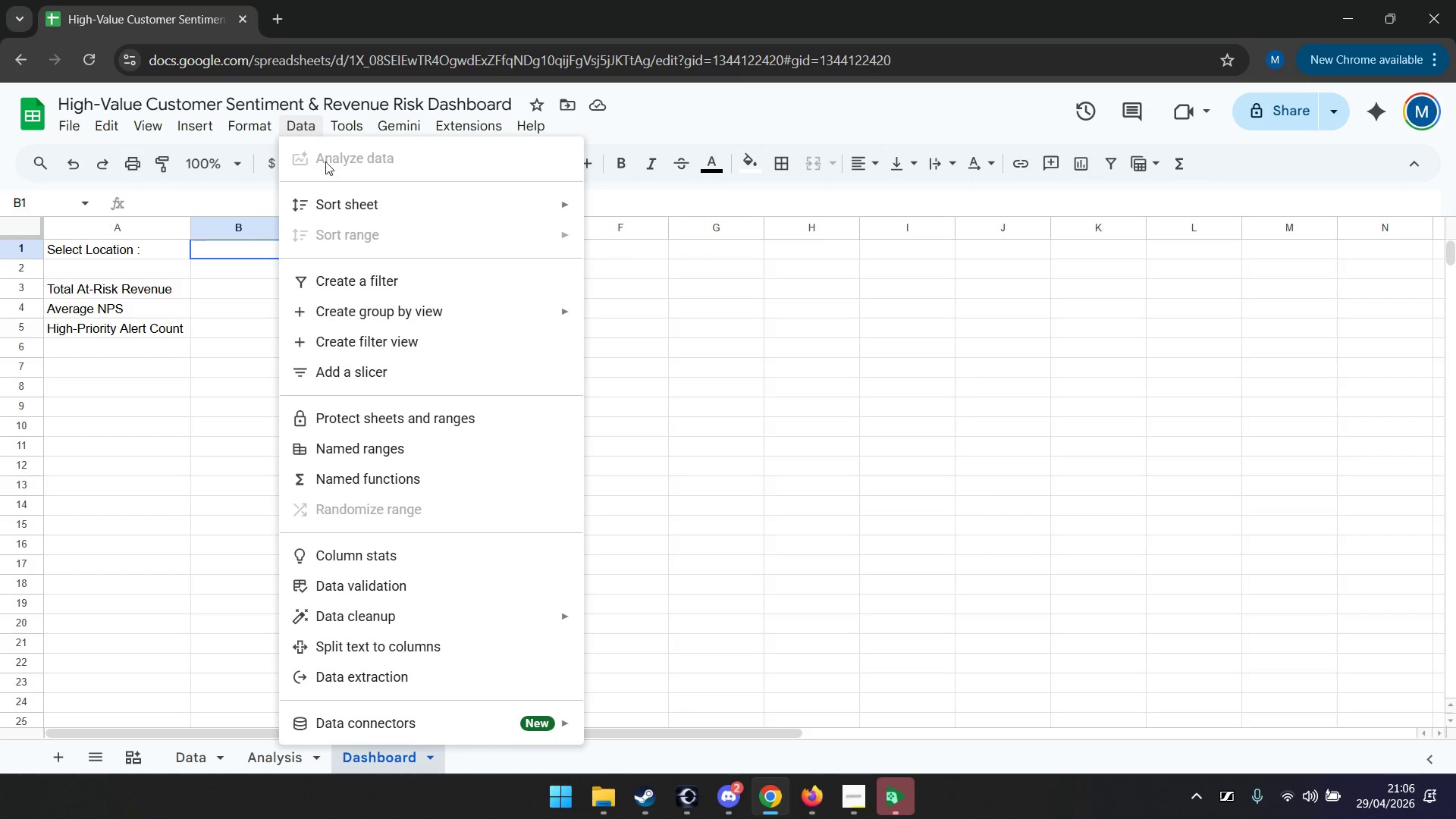 
left_click([414, 581])
 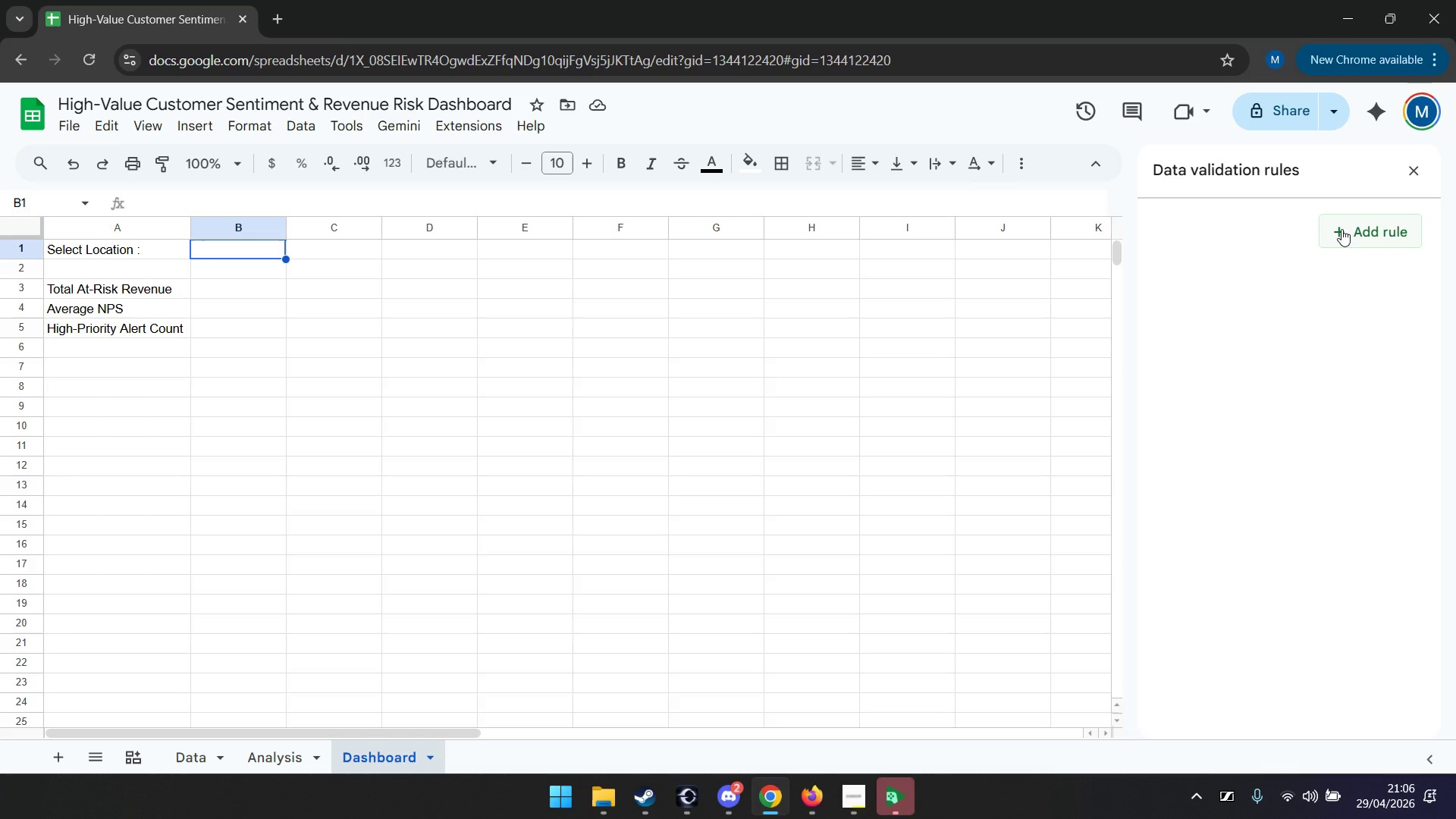 
left_click([1341, 229])
 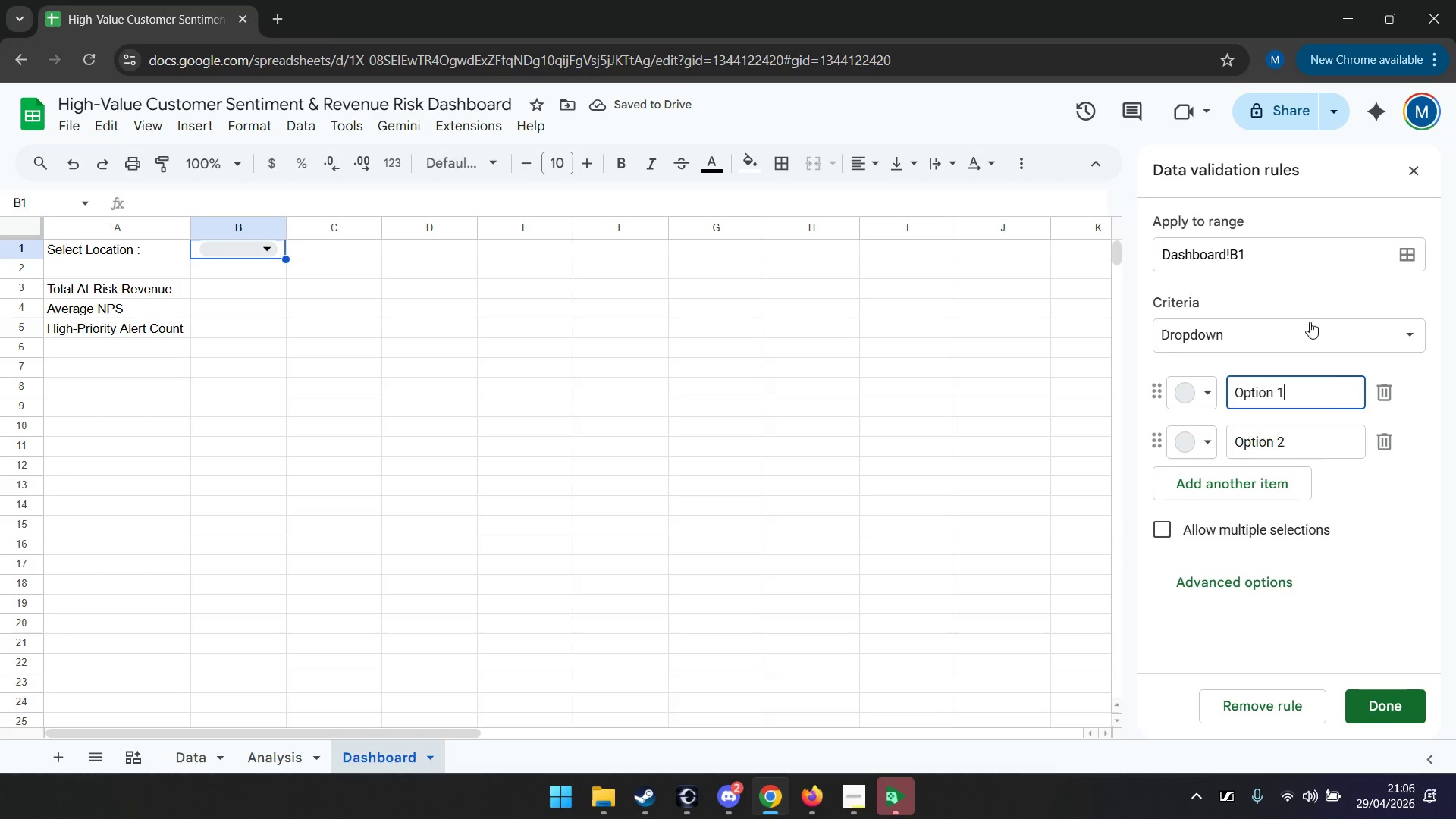 
left_click([1409, 337])
 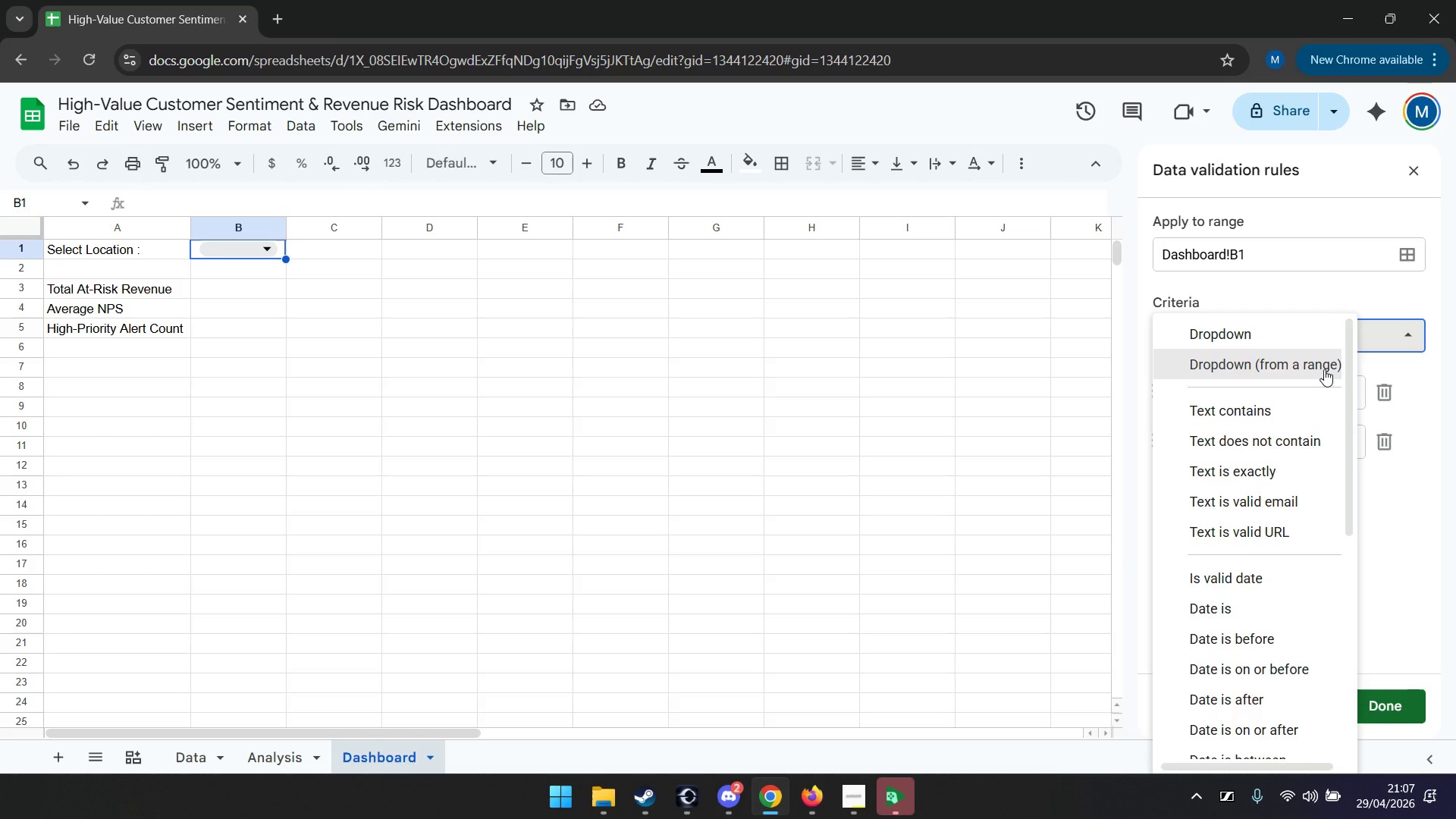 
left_click([1324, 369])
 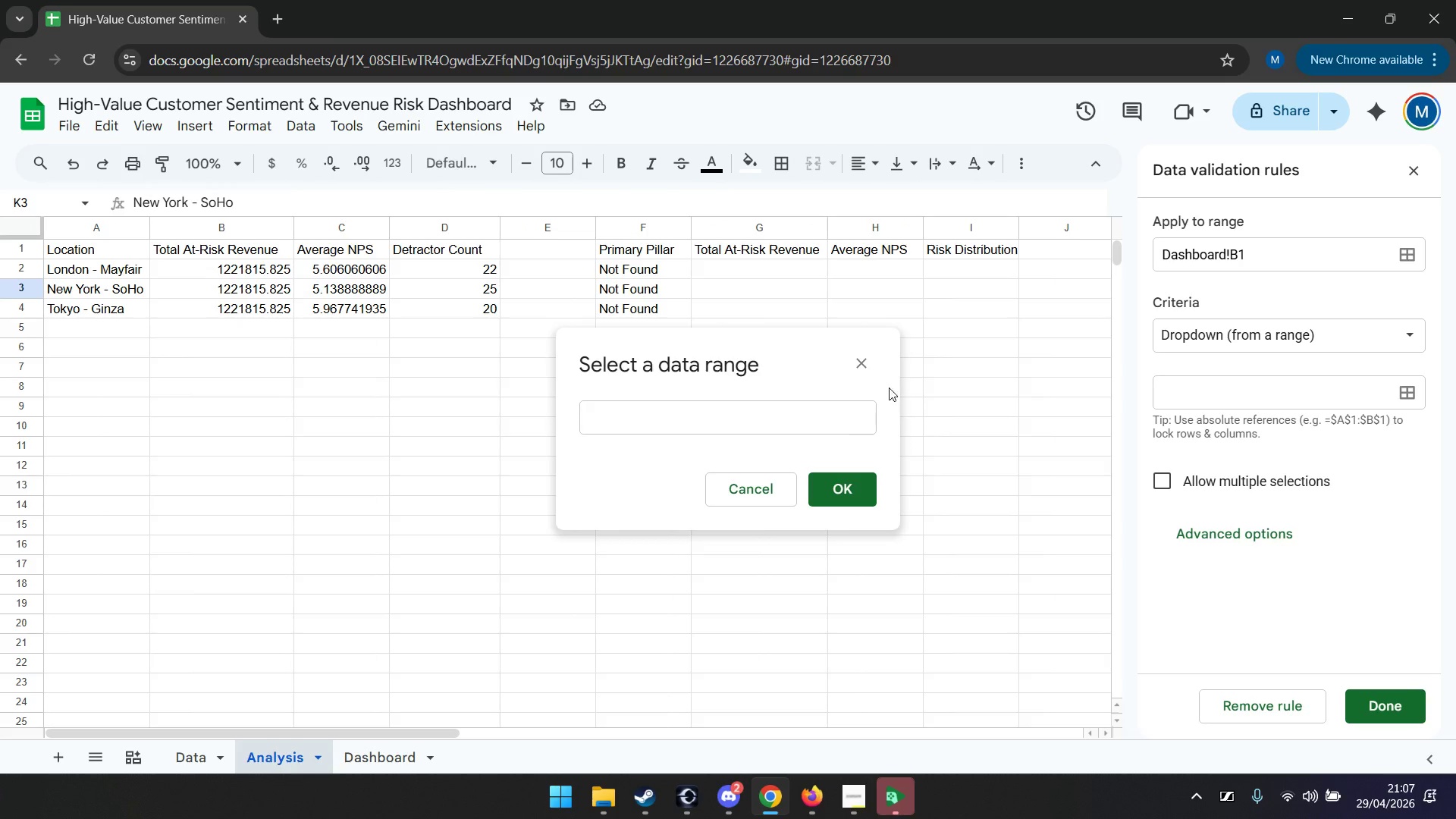 
wait(5.95)
 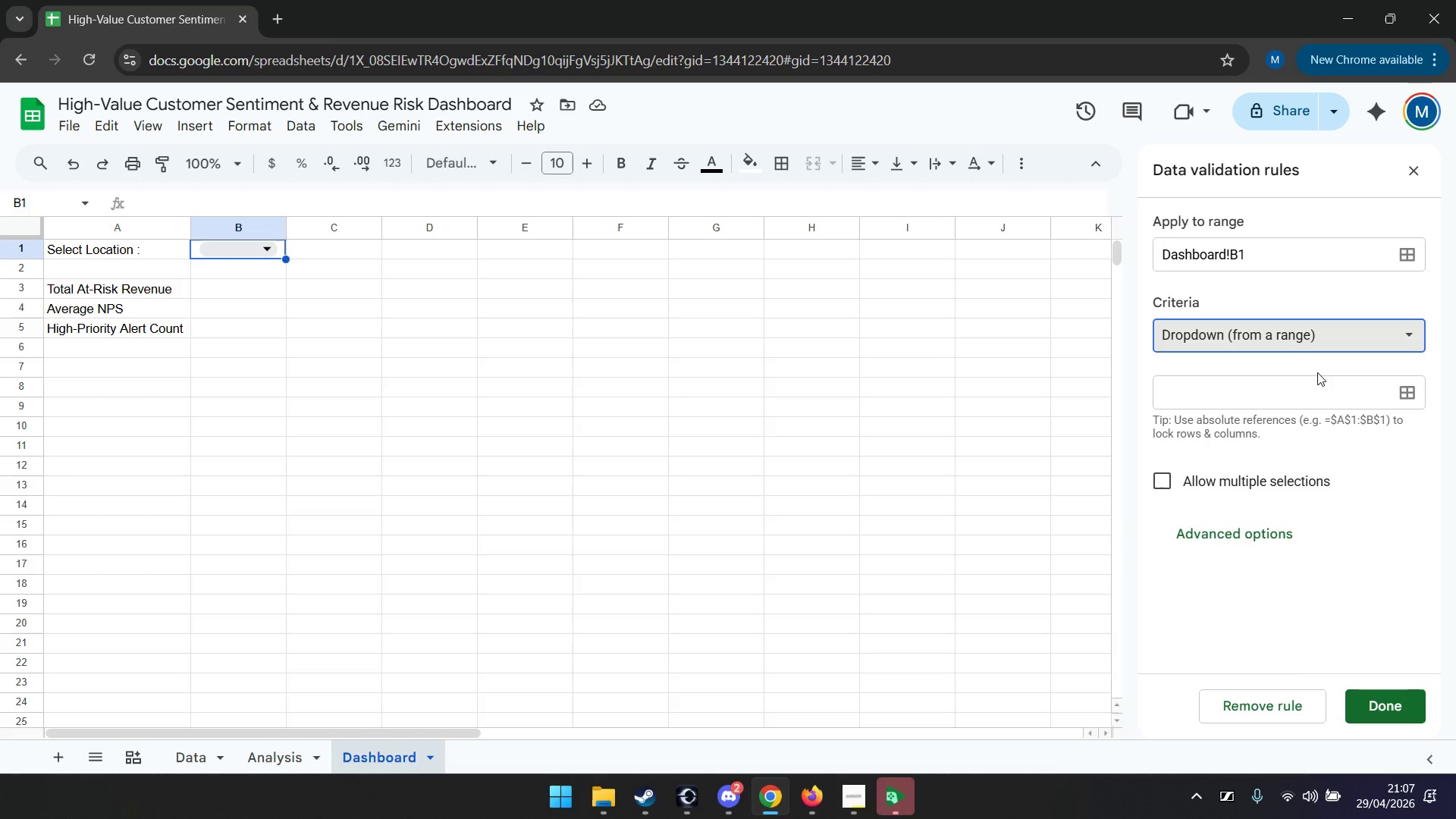 
left_click_drag(start_coordinate=[444, 735], to_coordinate=[581, 725])
 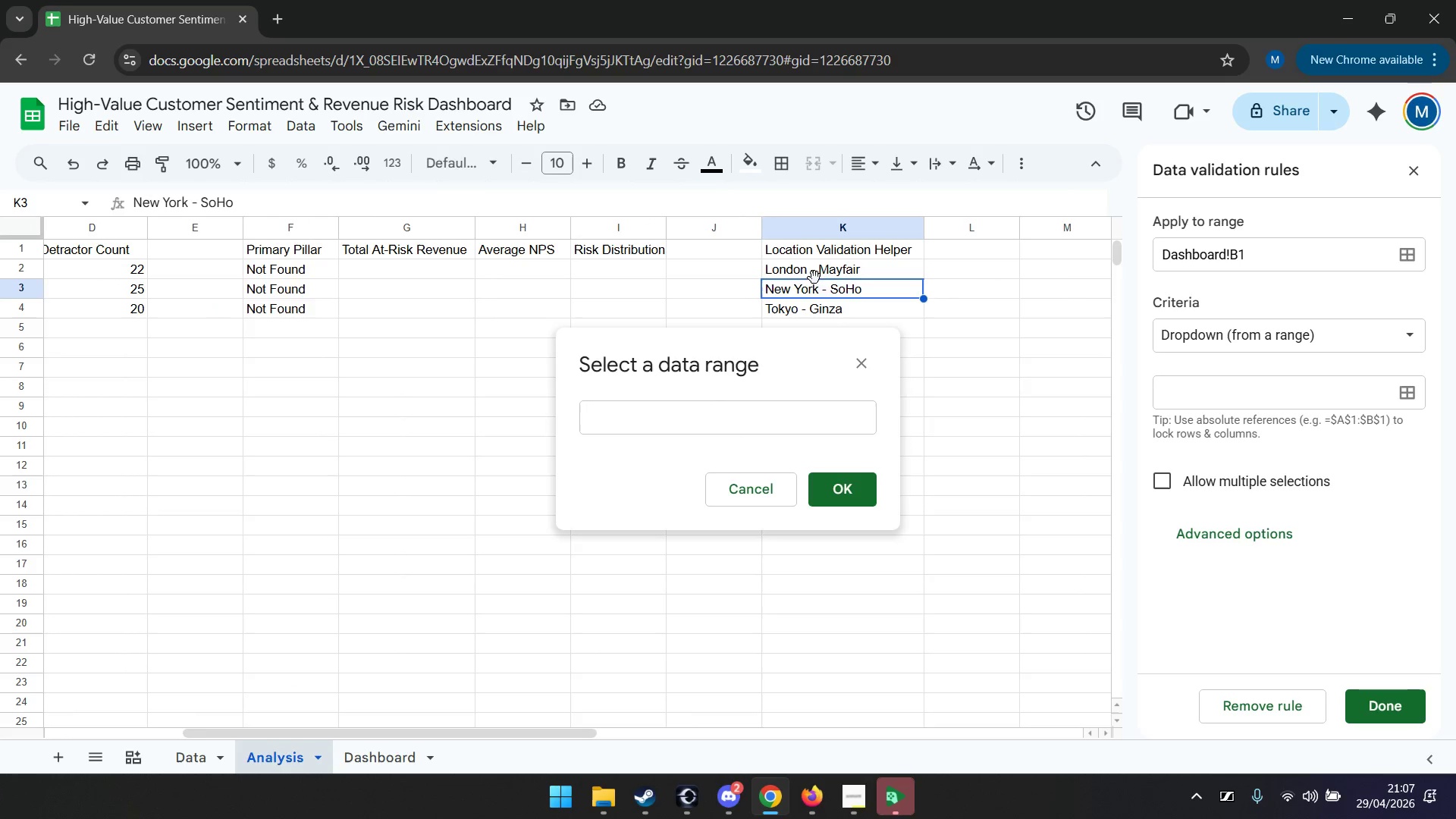 
left_click([817, 271])
 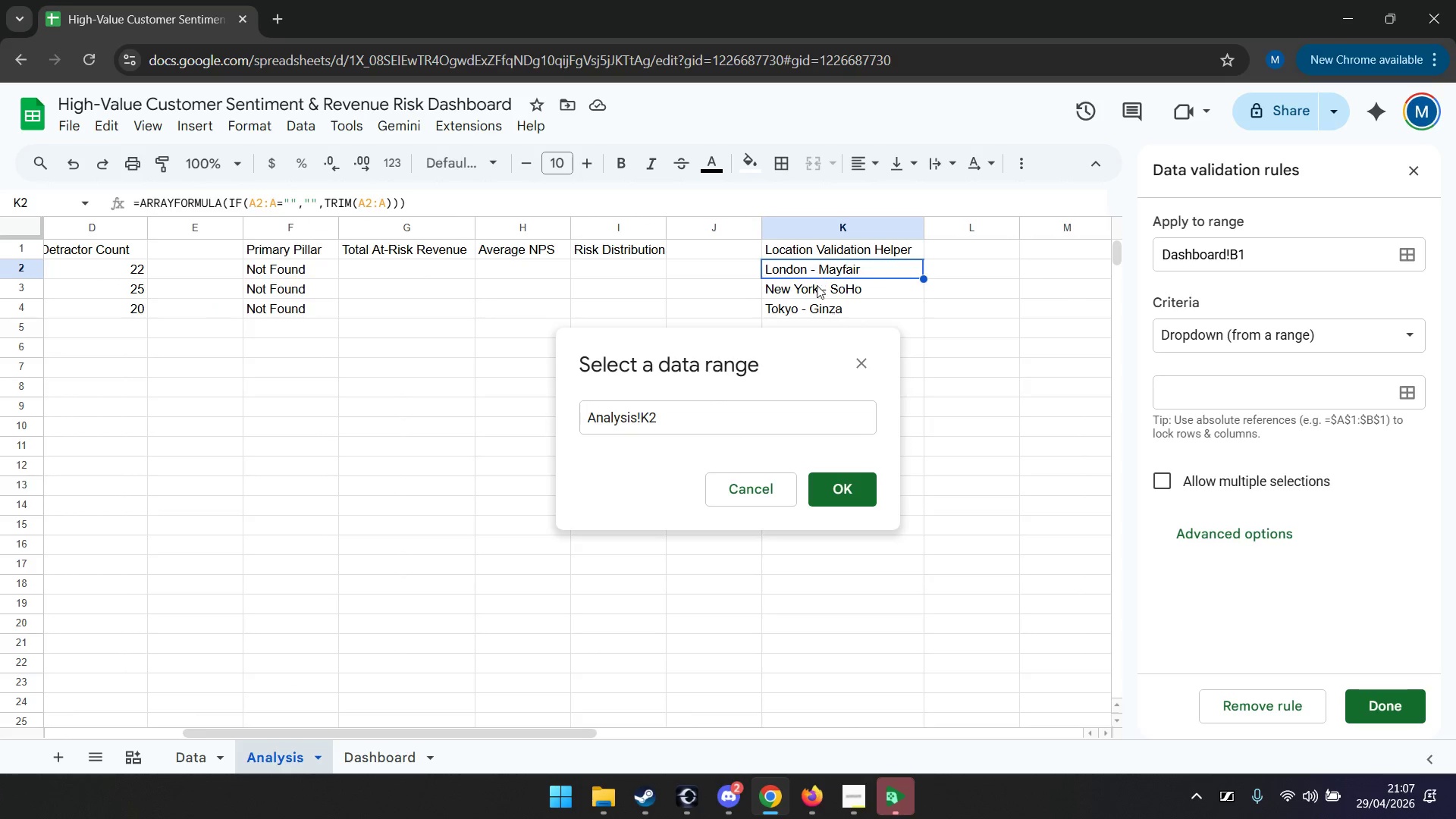 
hold_key(key=ShiftLeft, duration=0.5)
left_click([819, 307])
 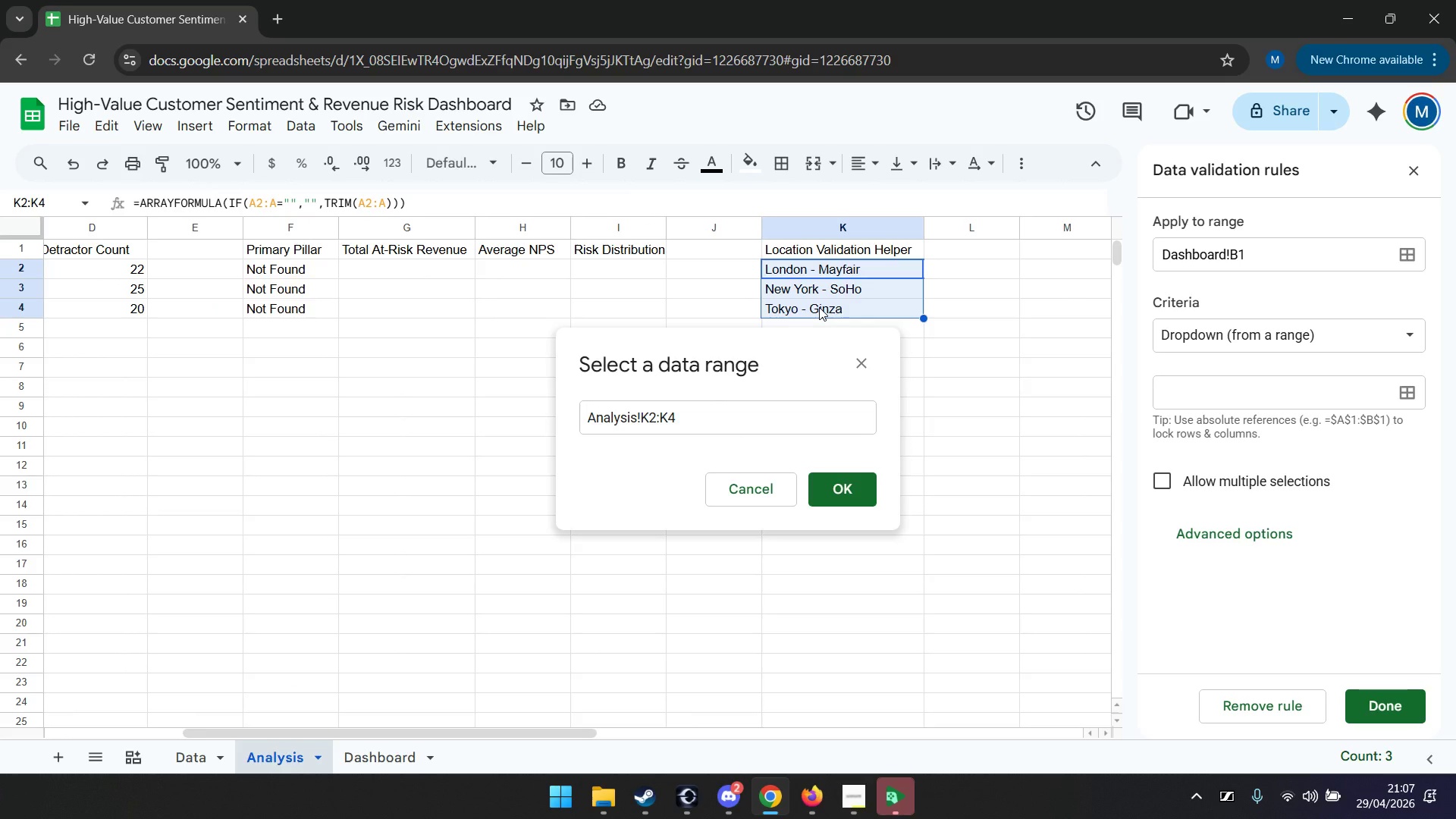 
wait(8.09)
 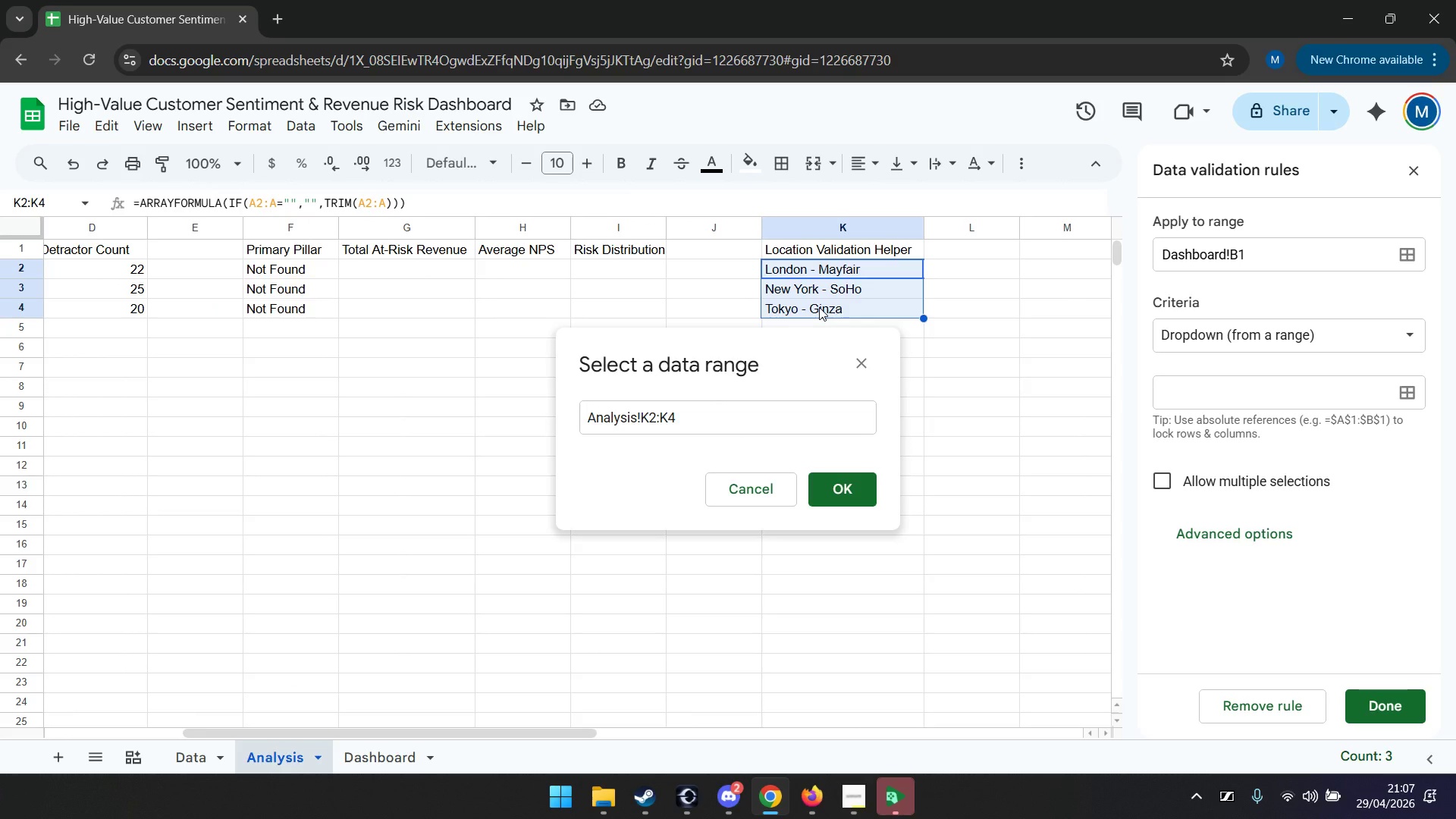 
left_click([712, 423])
 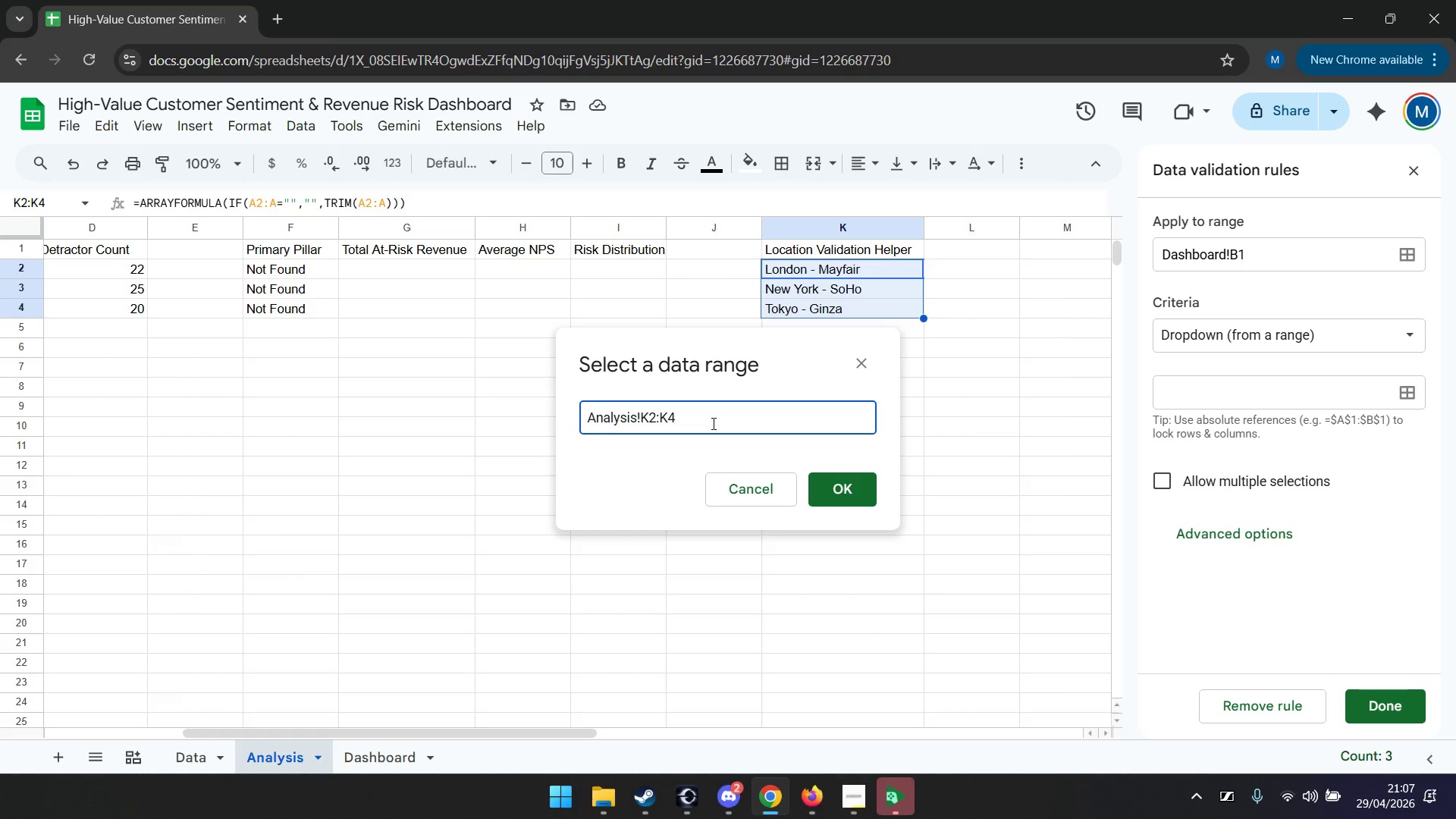 
key(Backspace)
 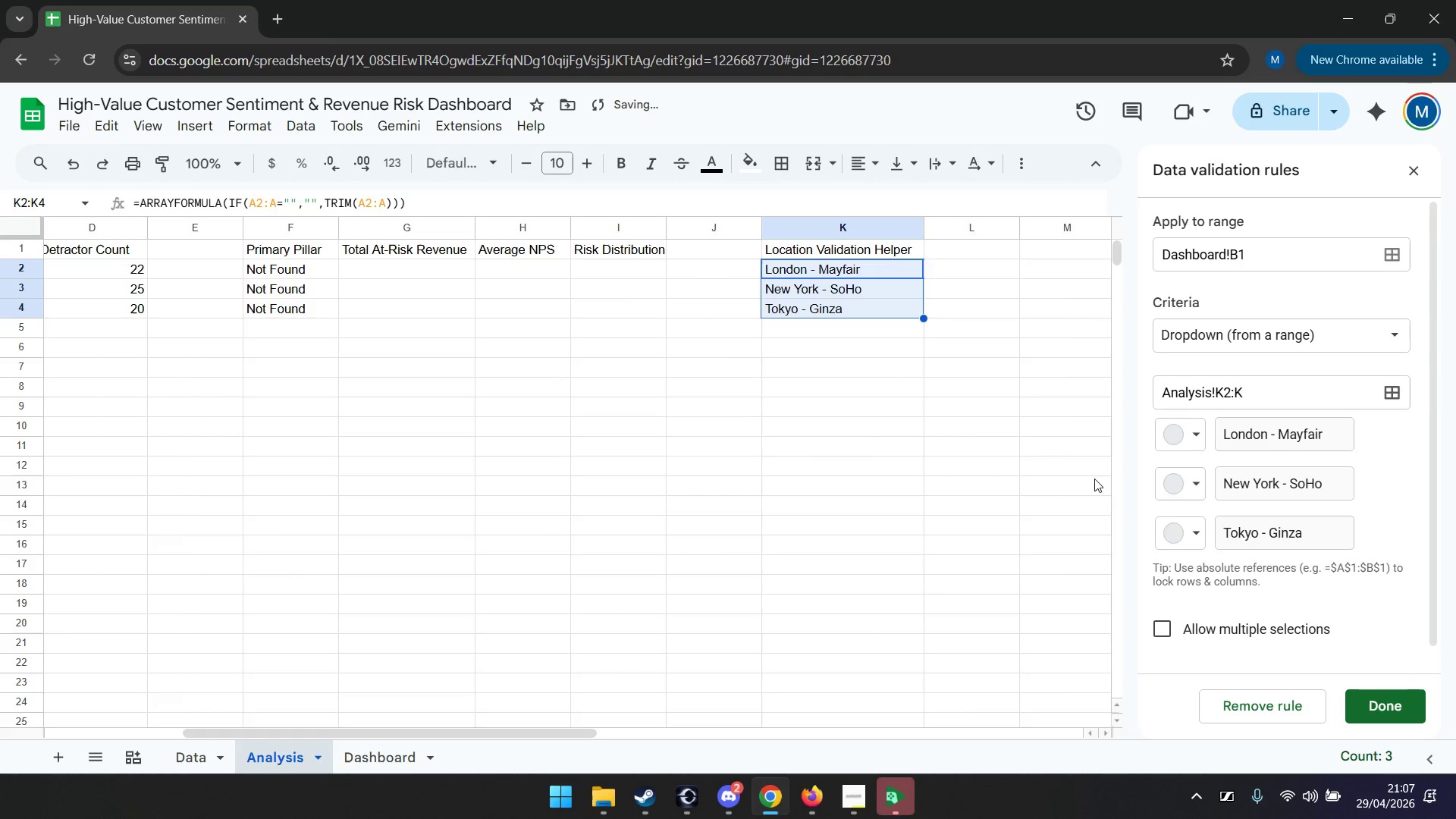 
double_click([1367, 699])
 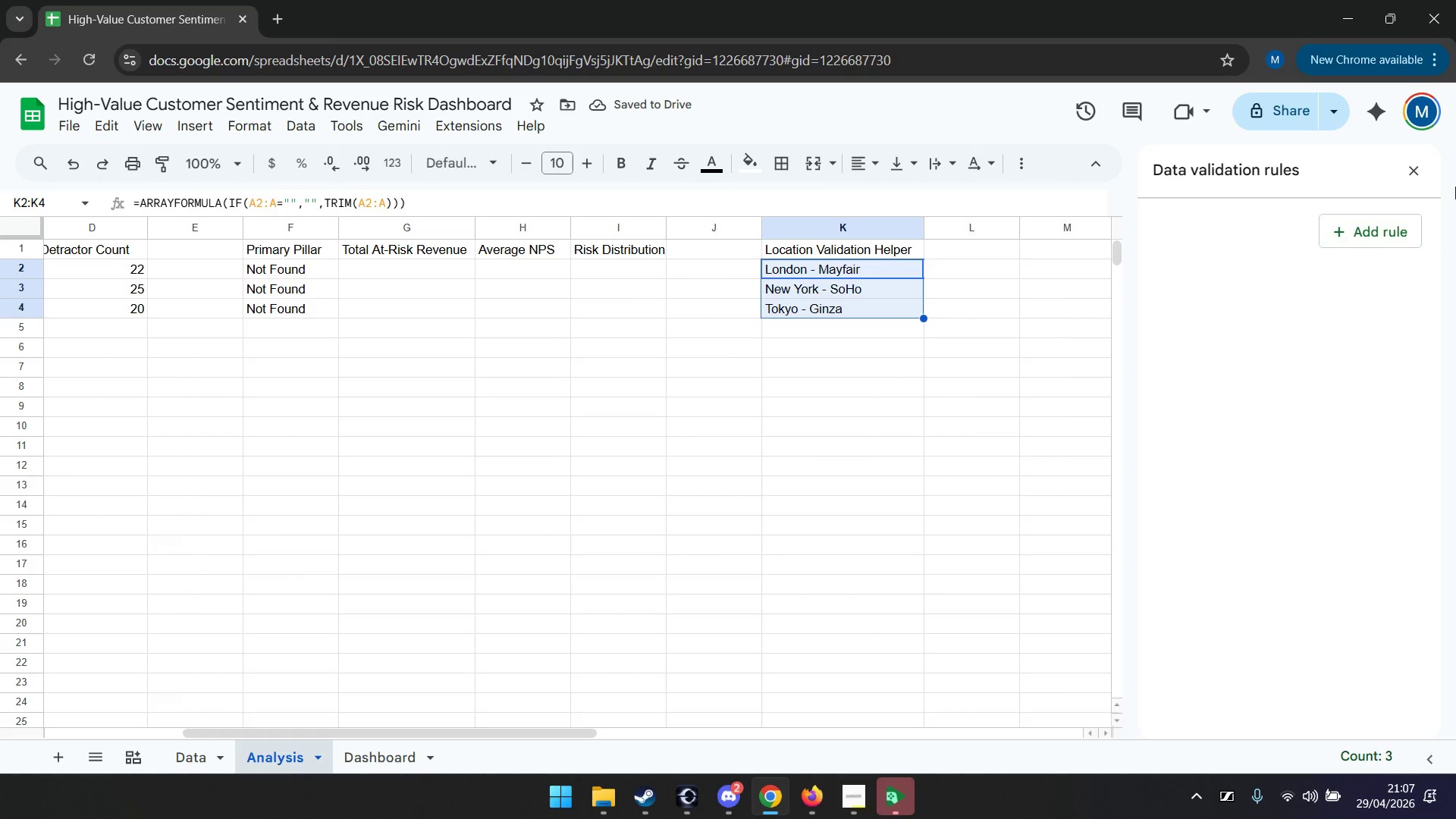 
left_click([1413, 179])
 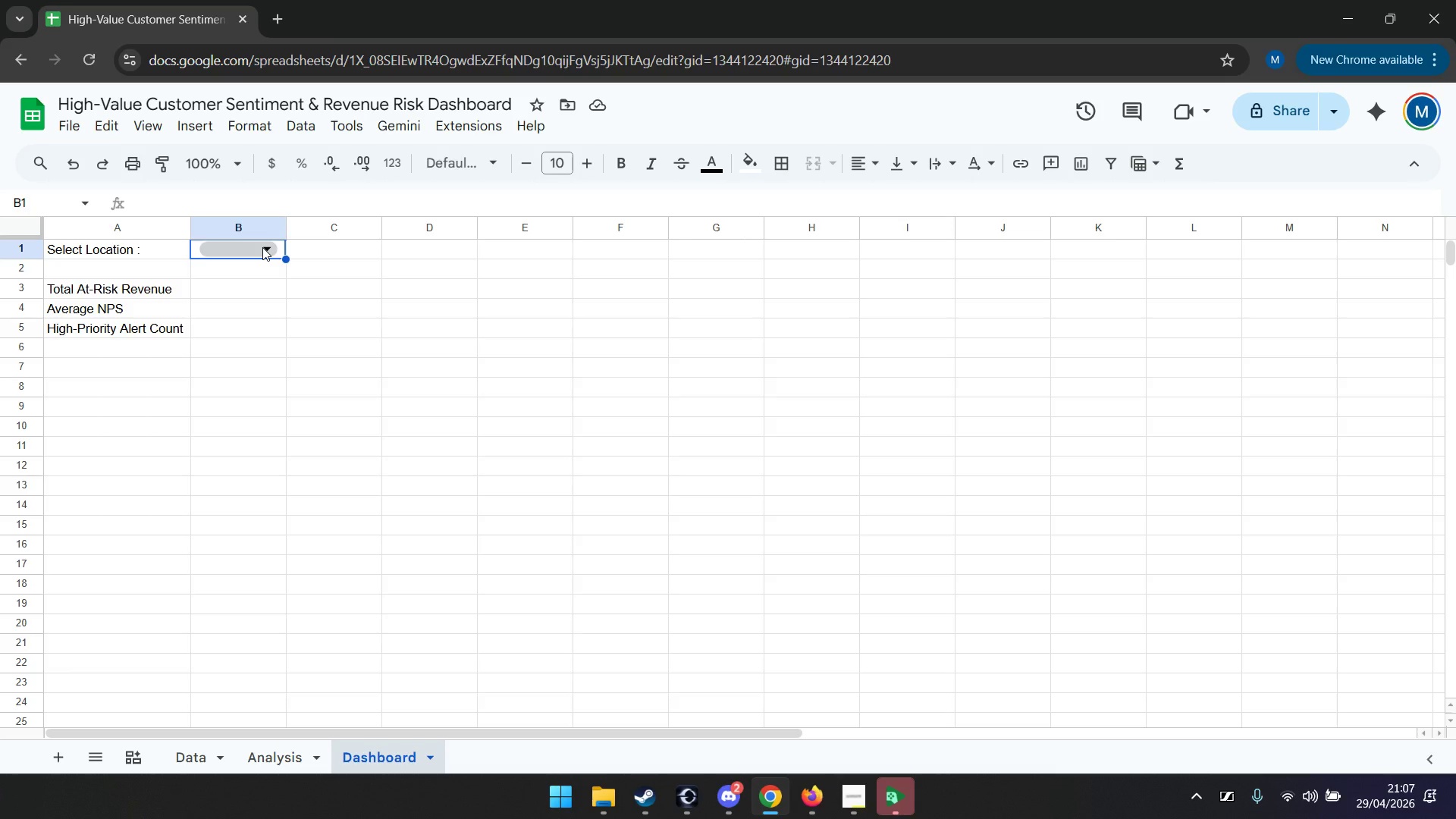 
left_click([262, 247])
 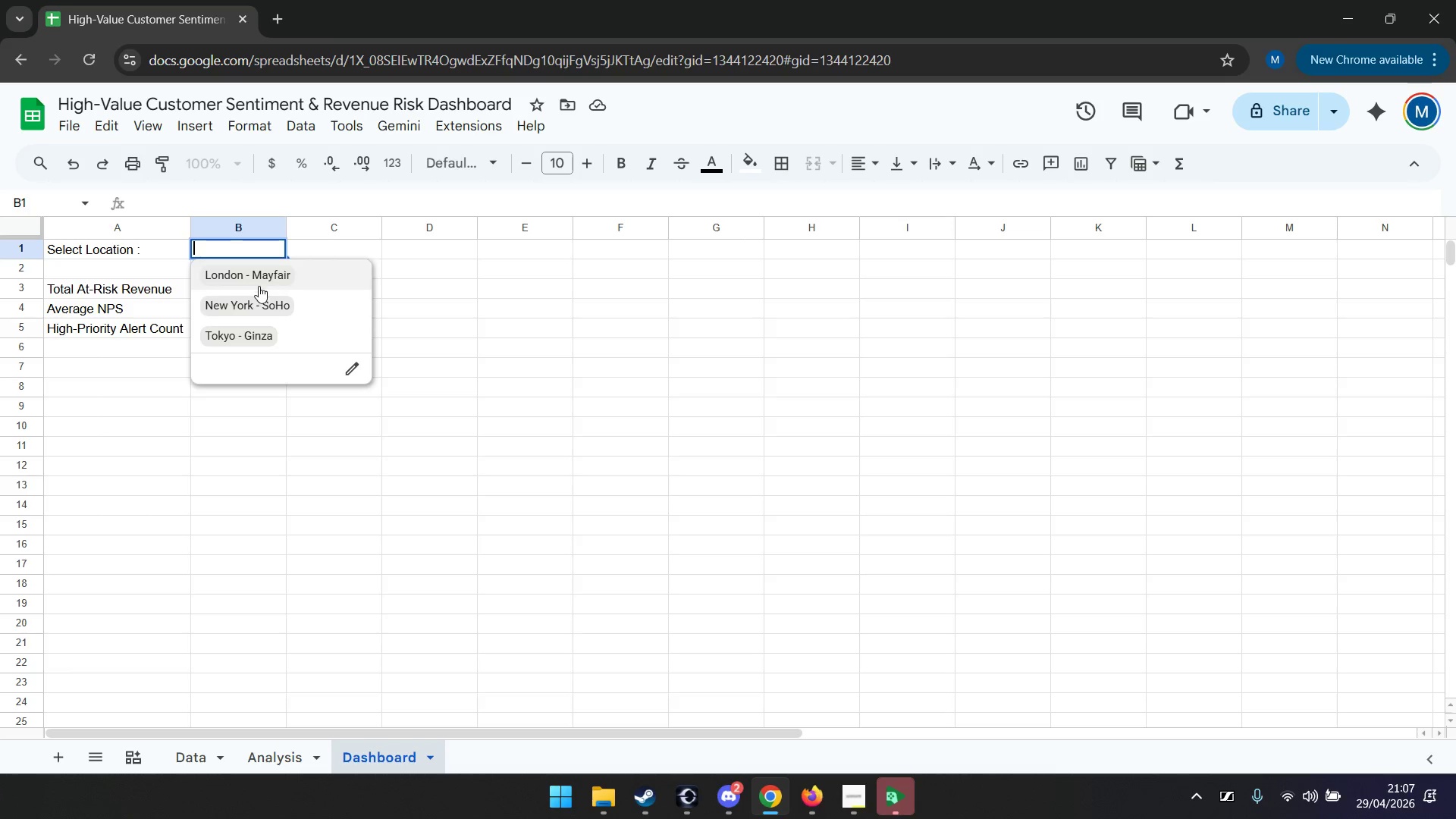 
left_click([265, 301])
 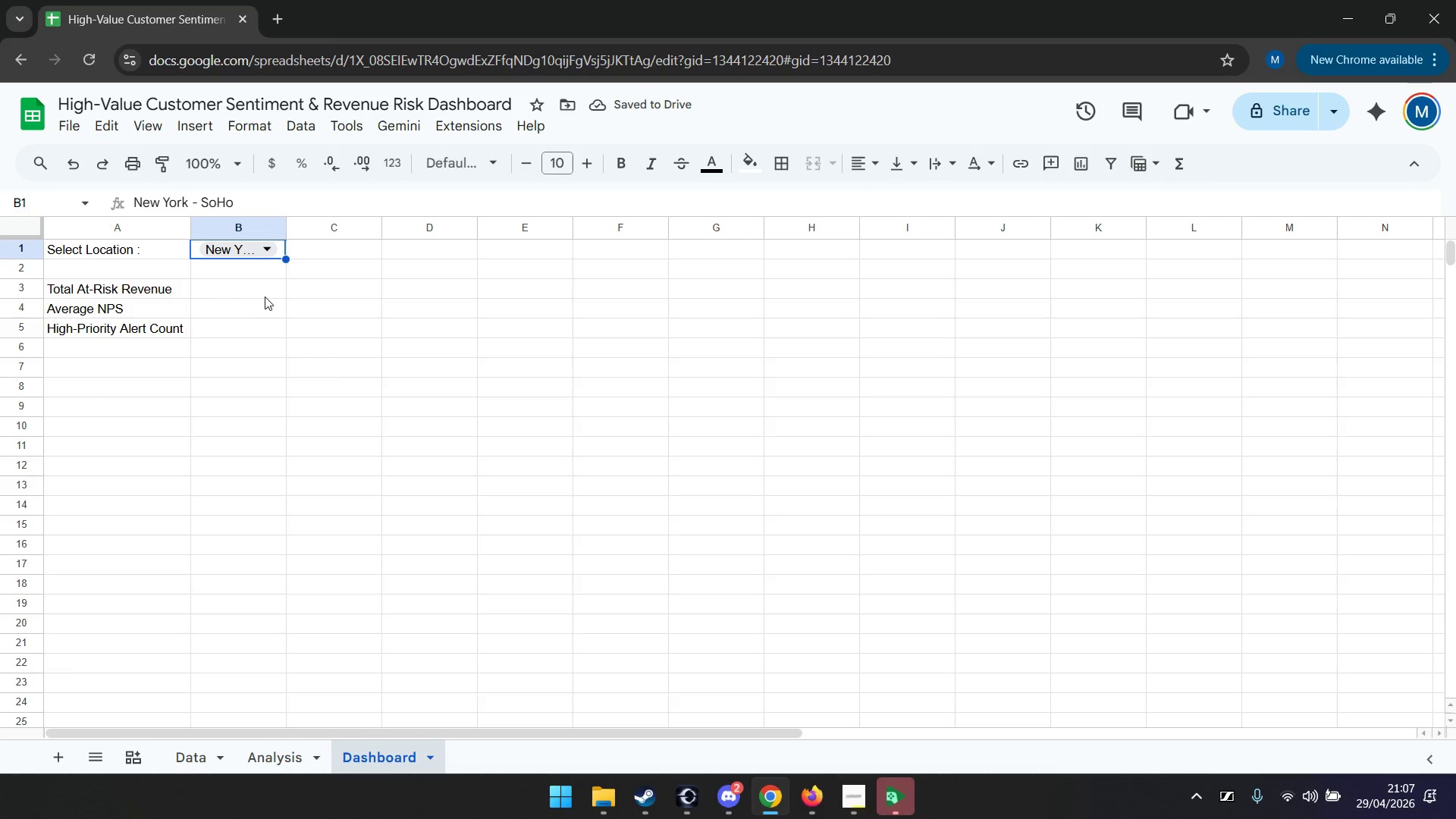 
left_click([257, 285])
 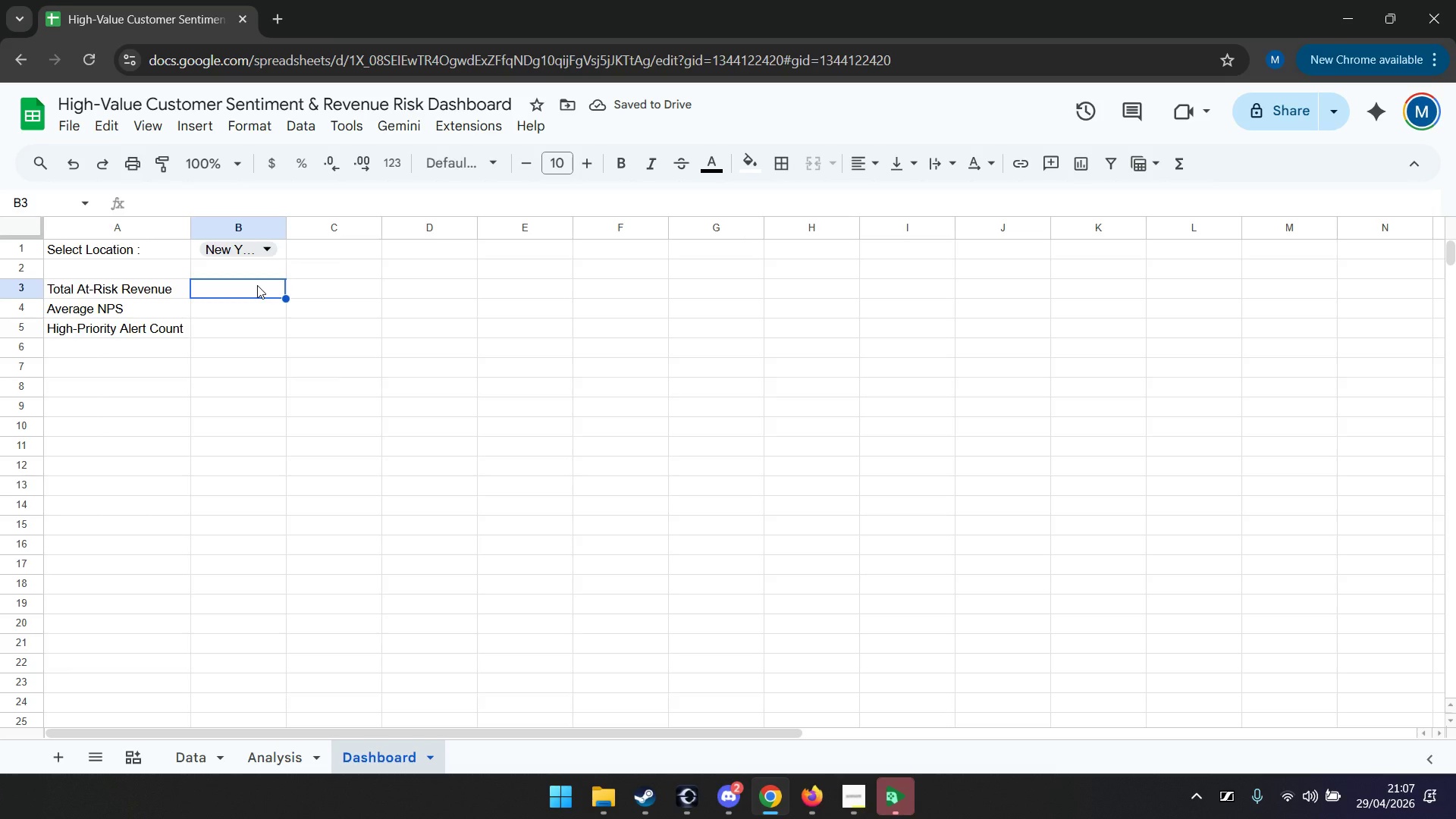 
type(=suimf)
key(Backspace)
key(Backspace)
key(Backspace)
type(mifs)
 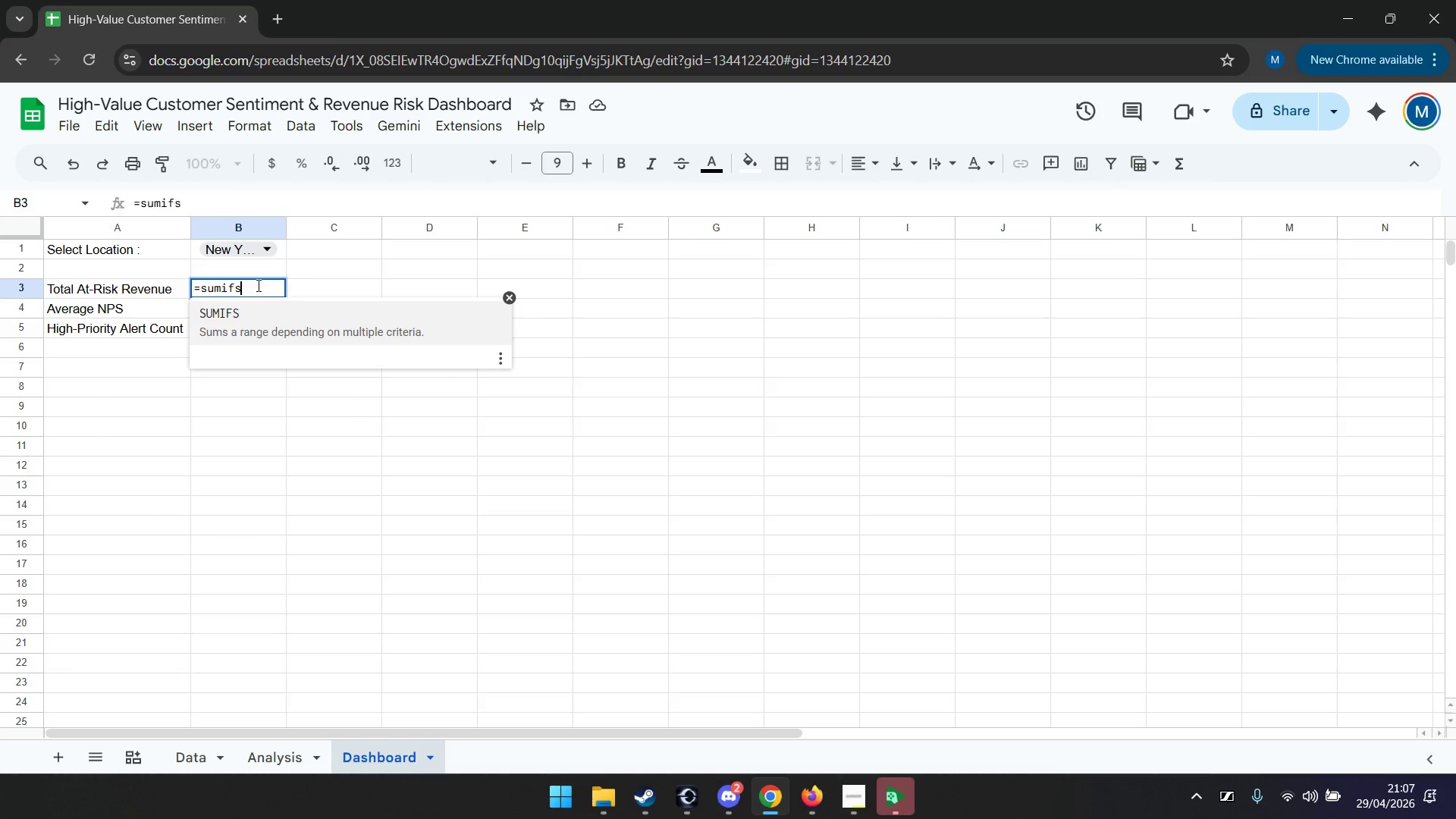 
key(Enter)
 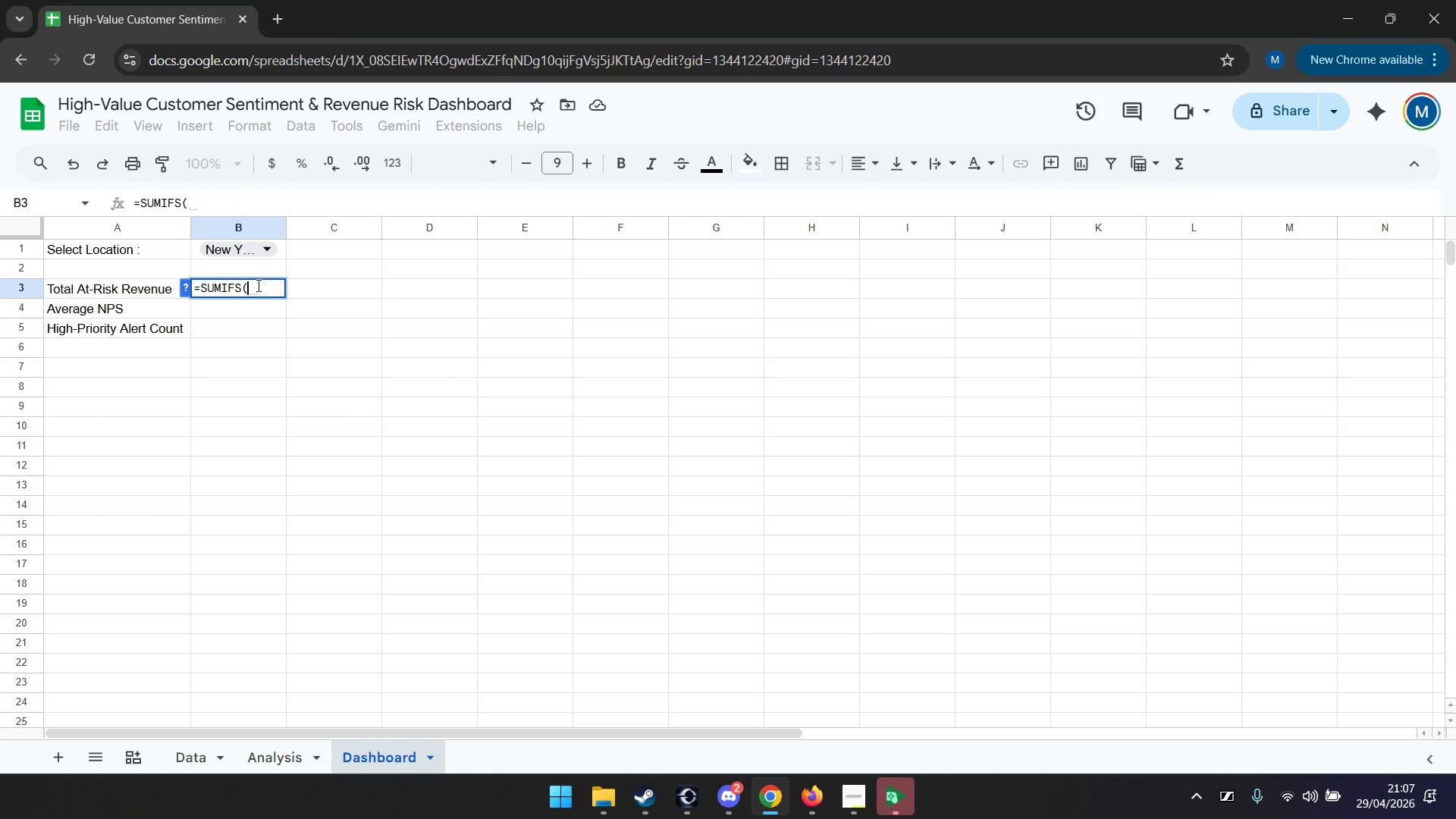 
key(ArrowLeft)
 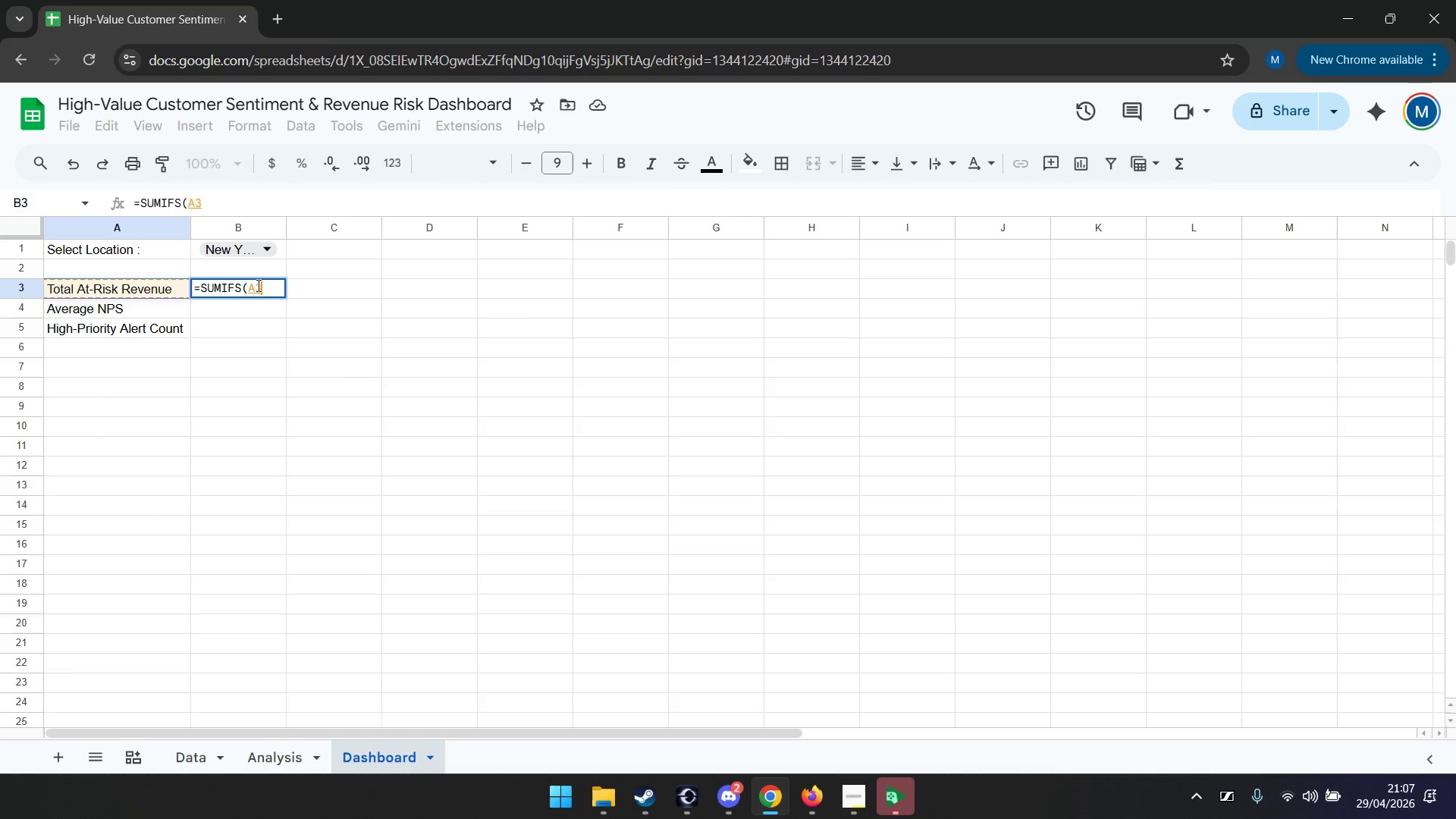 
key(ArrowLeft)
 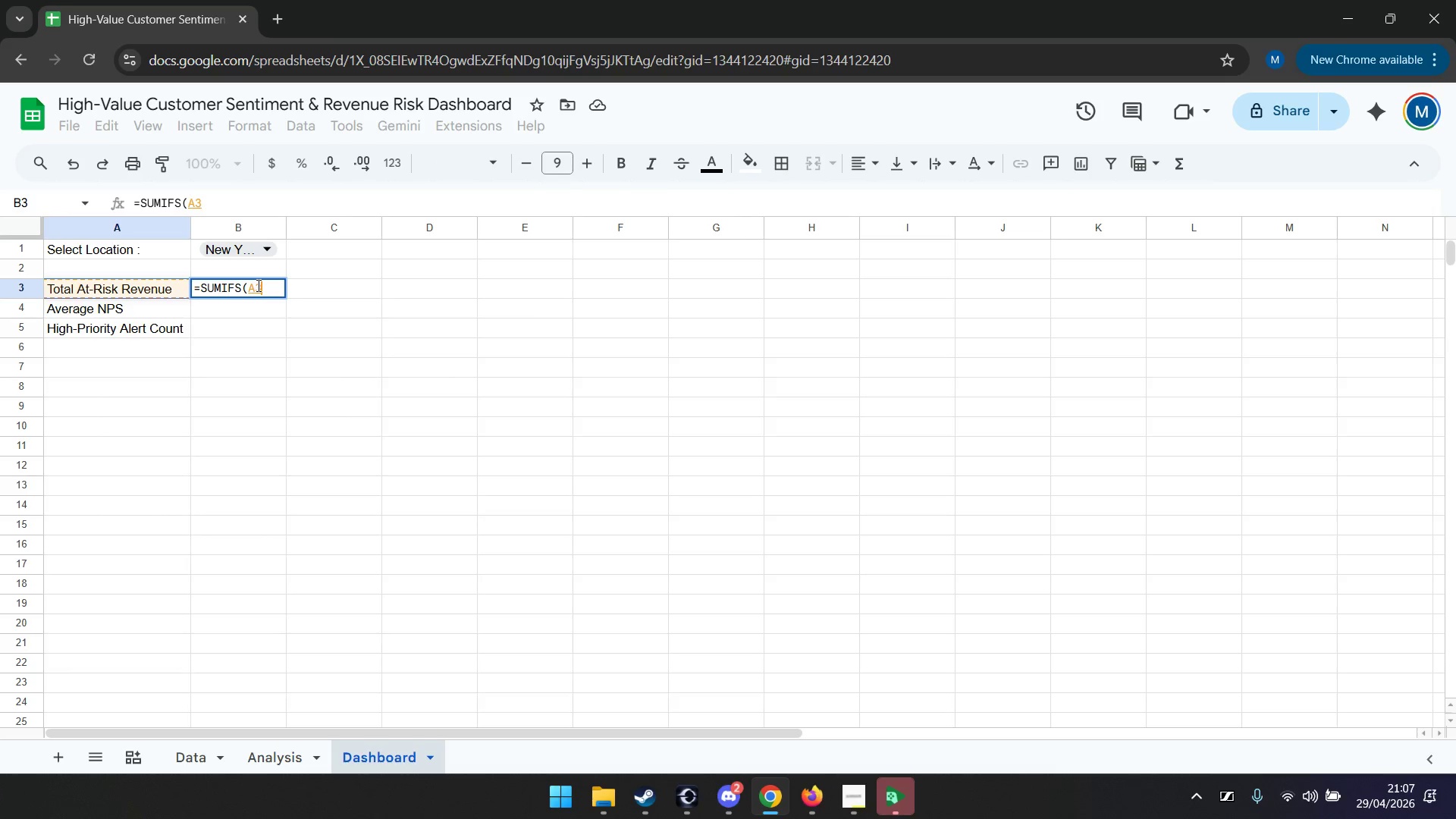 
key(ArrowLeft)
 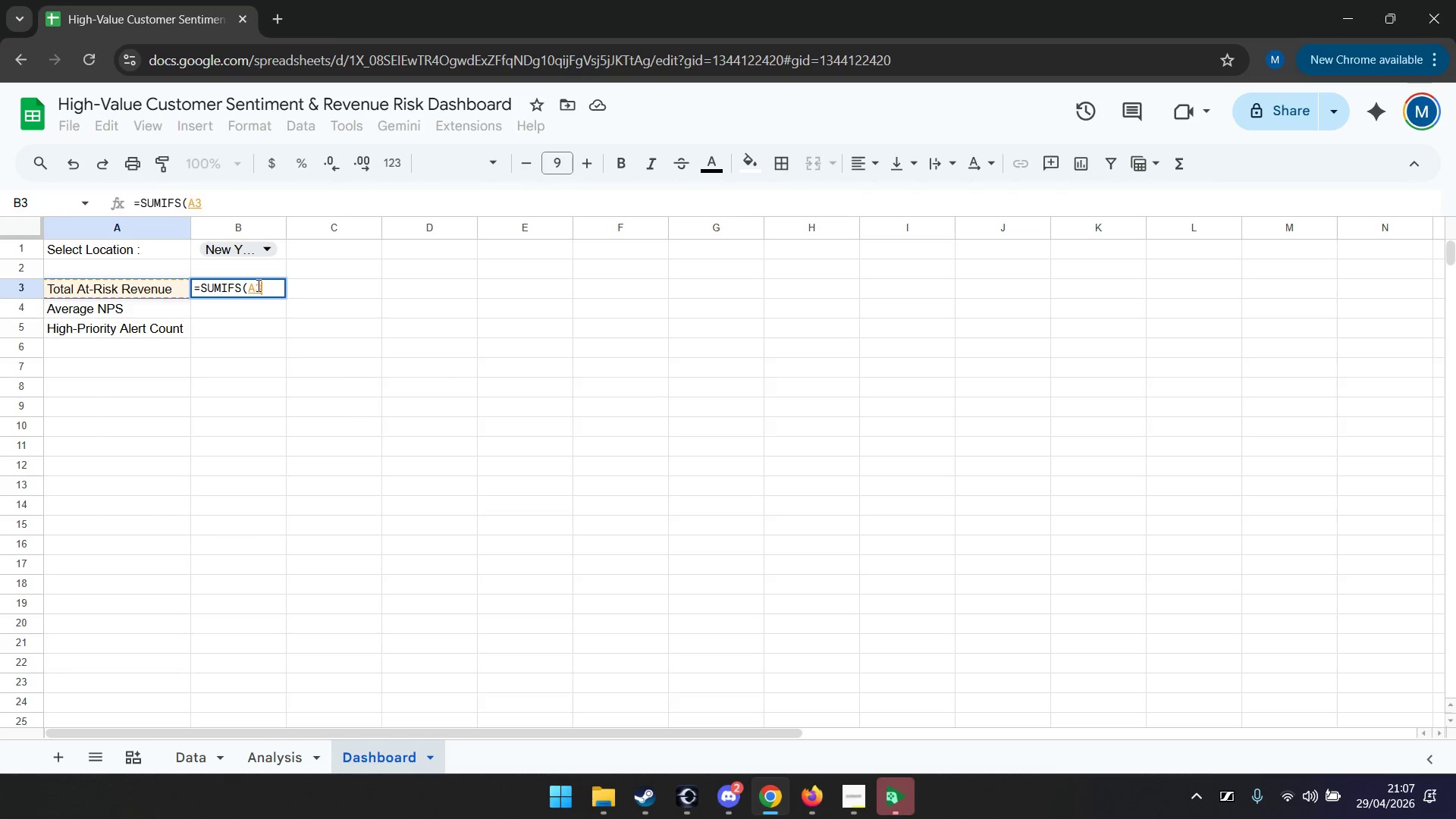 
key(ArrowLeft)
 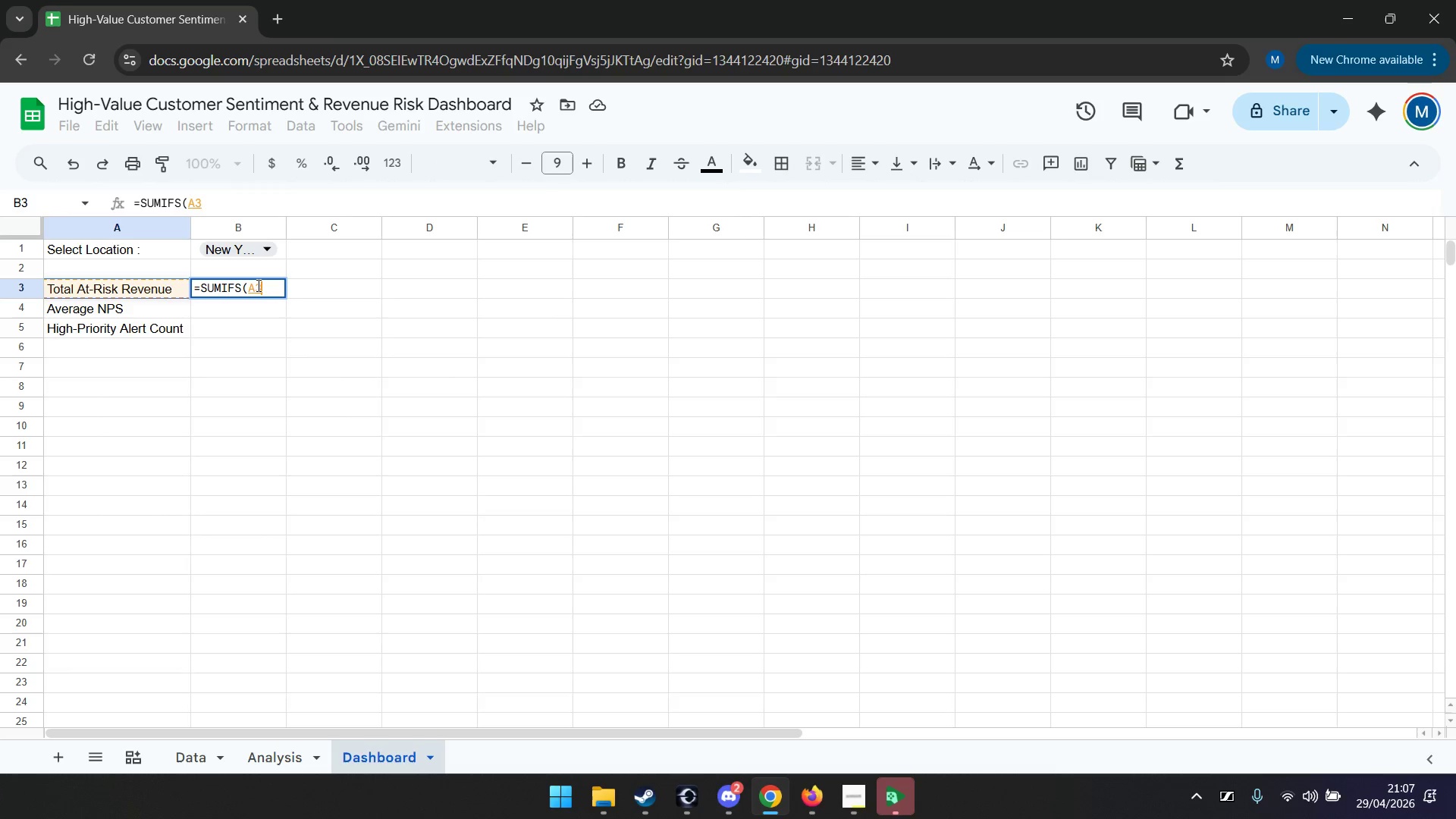 
key(ArrowLeft)
 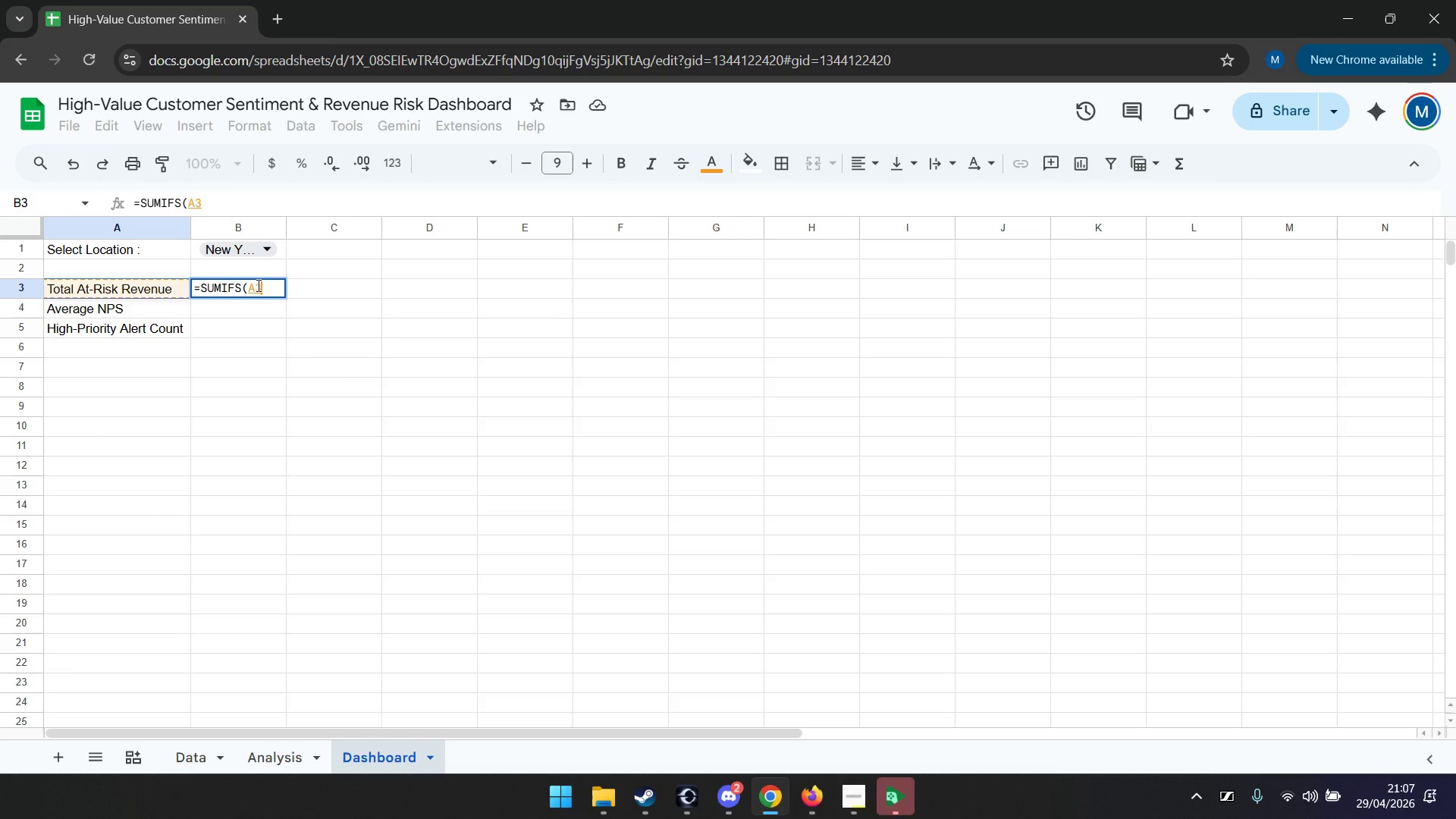 
key(ArrowRight)
 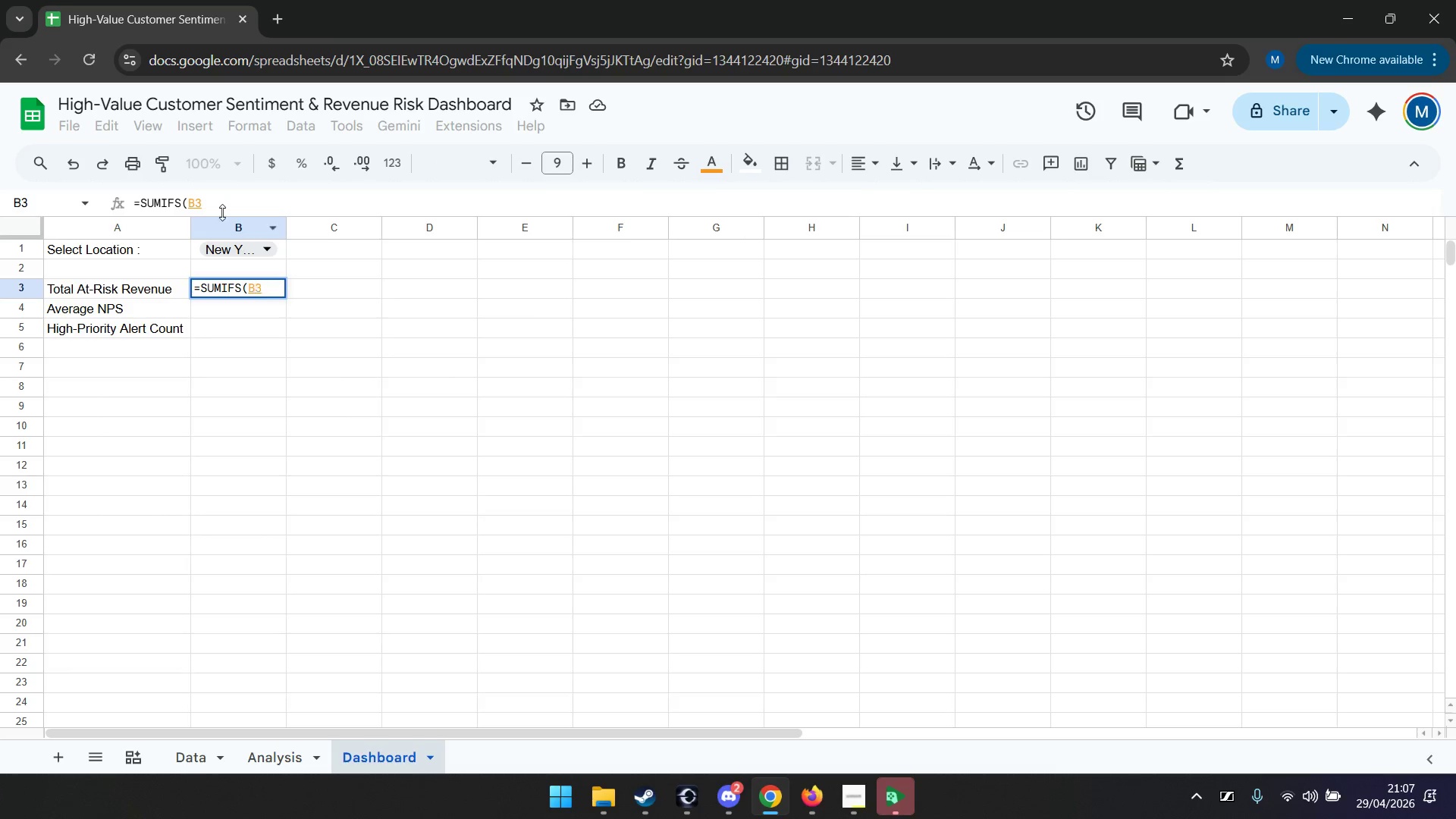 
left_click([224, 200])
 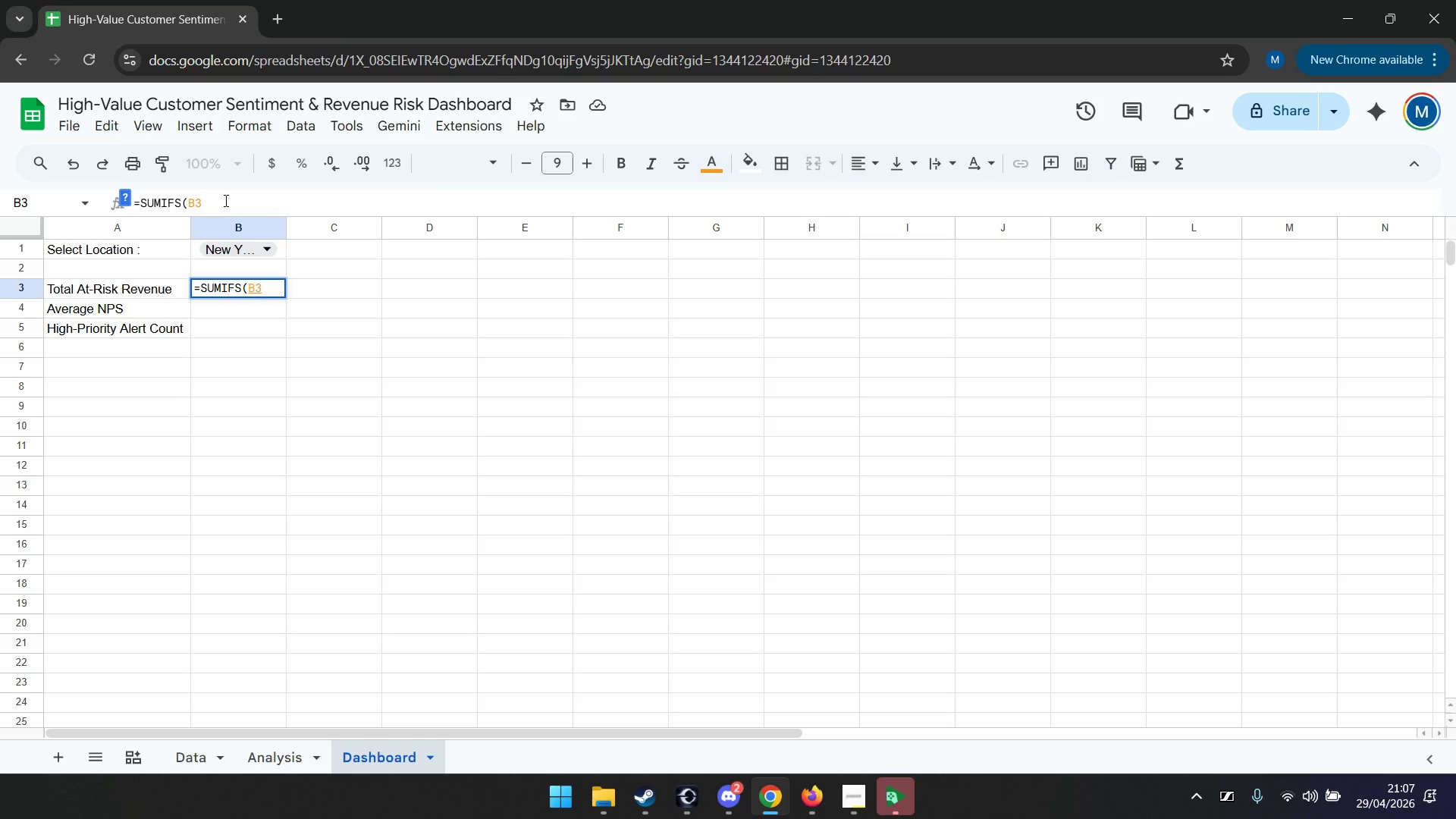 
key(Backspace)
 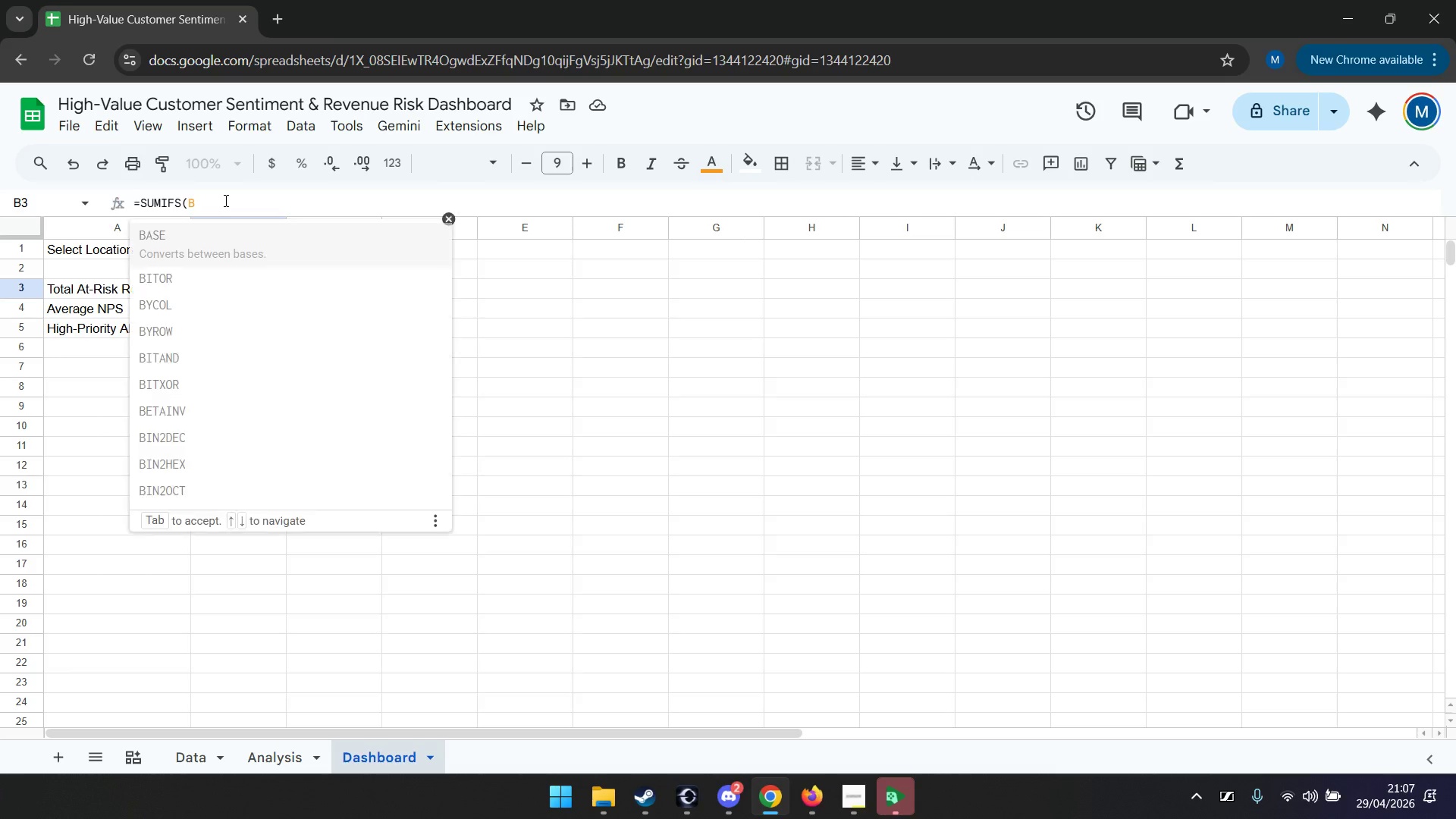 
key(Backspace)
 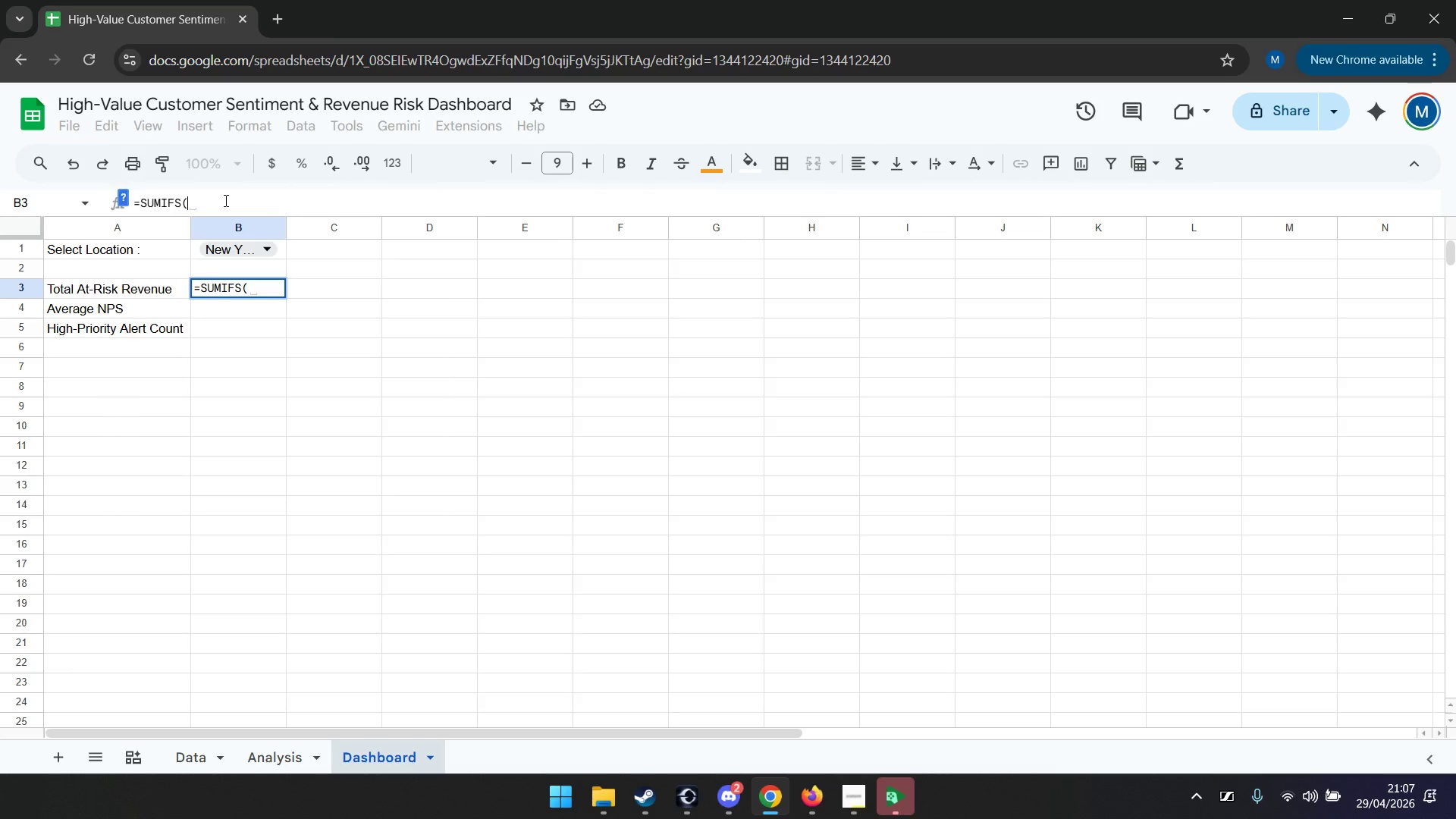 
key(Backspace)
 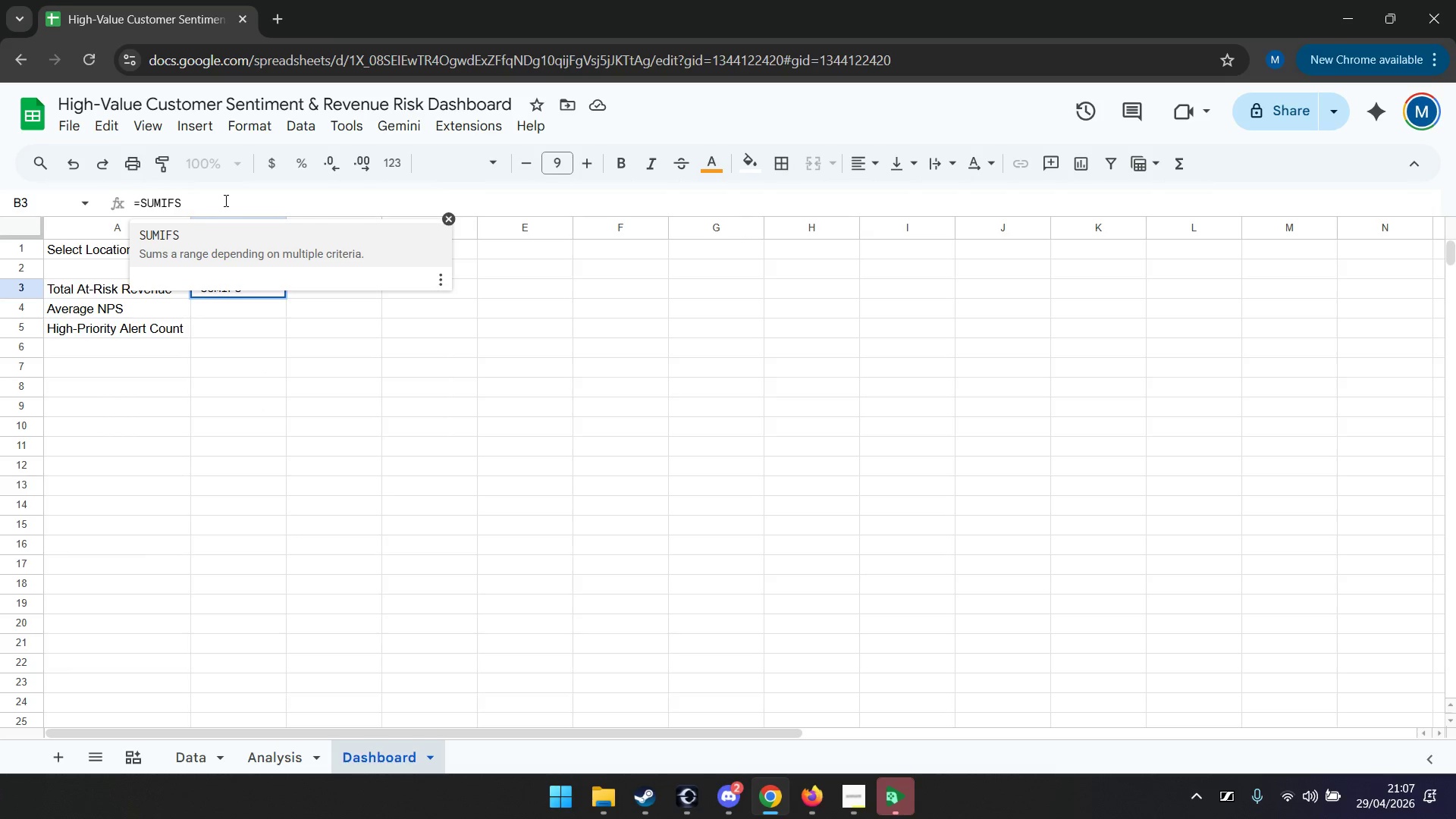 
key(Shift+9)
 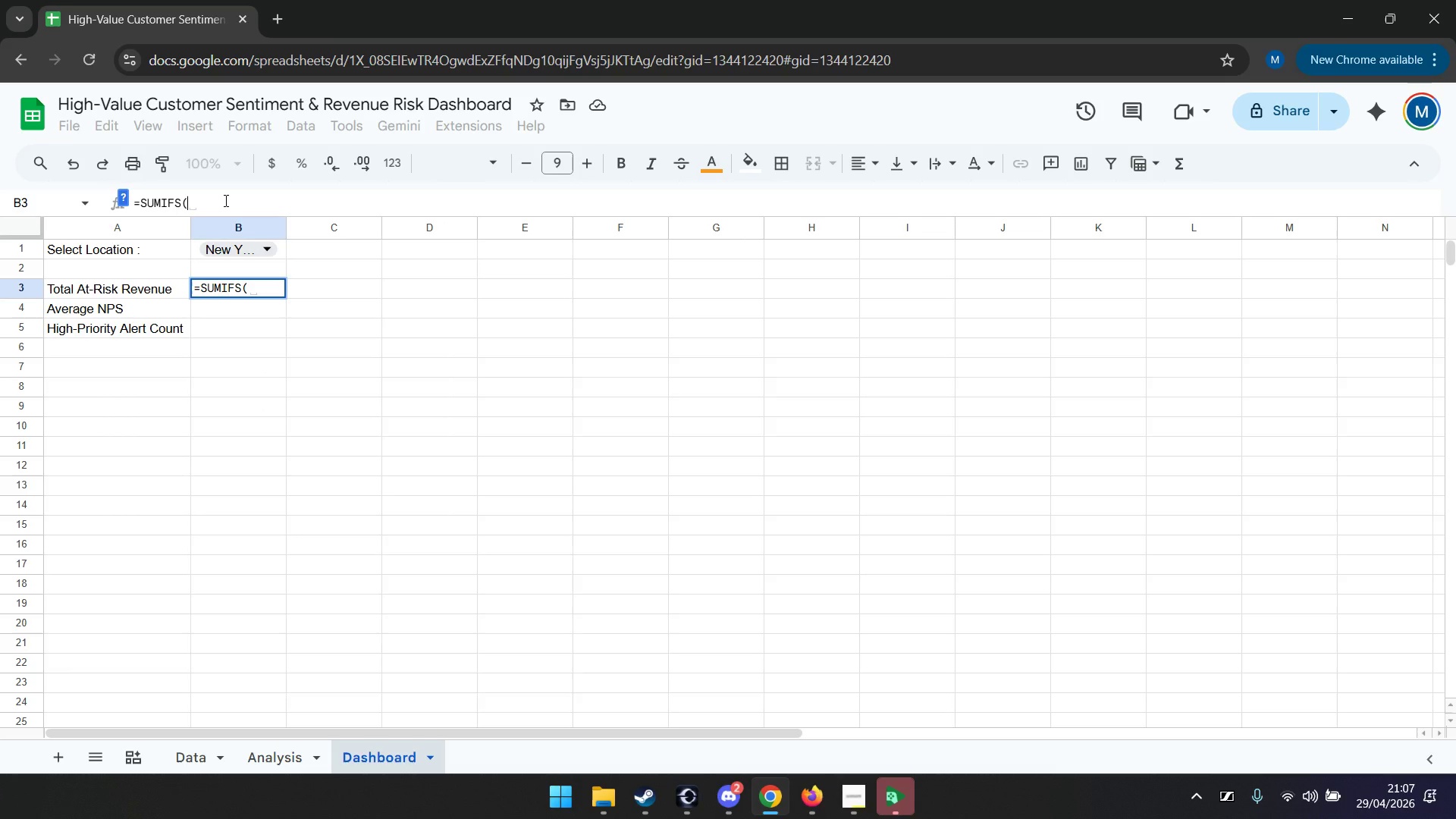 
hold_key(key=ArrowLeft, duration=0.77)
 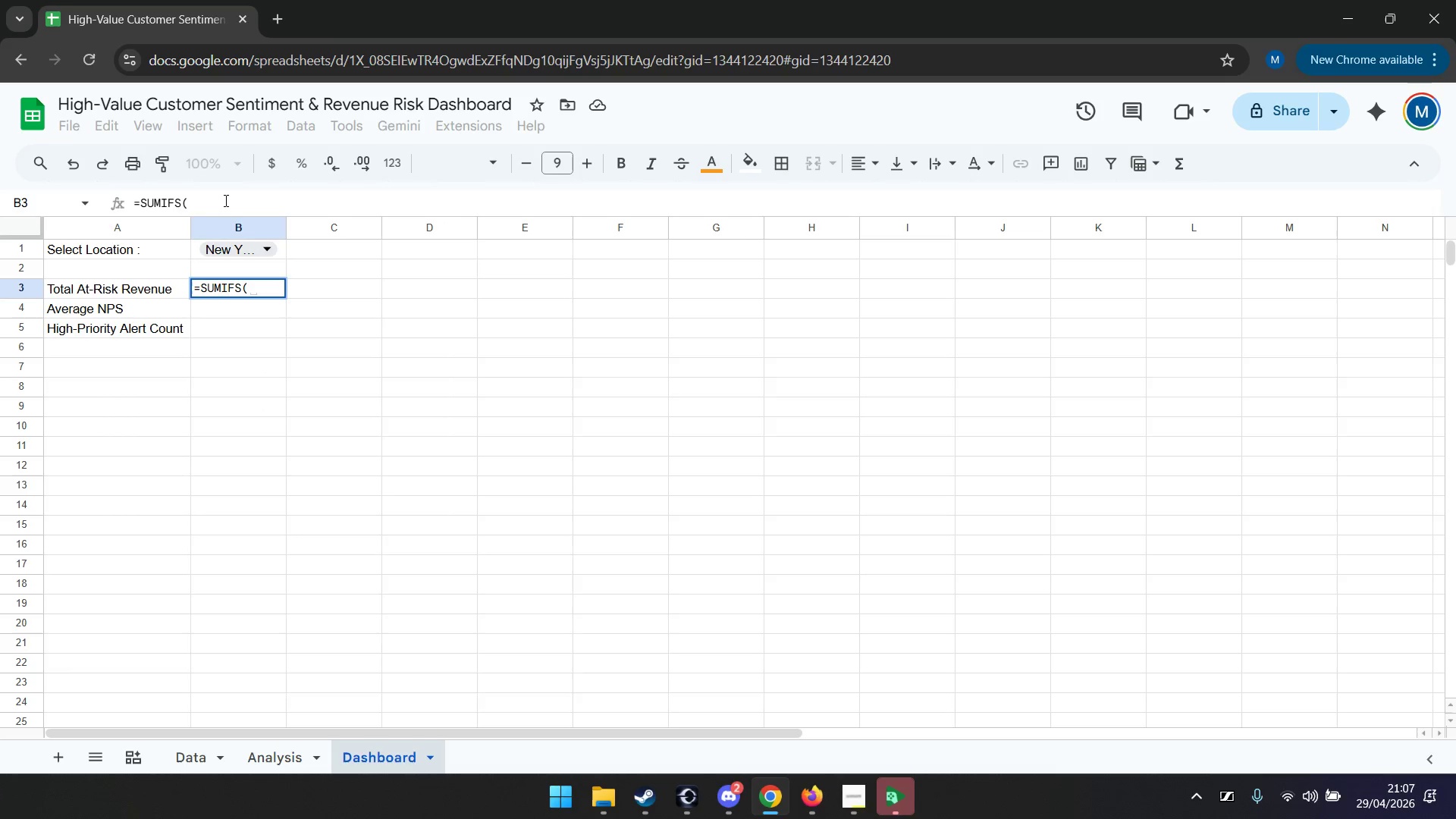 
key(ArrowRight)
 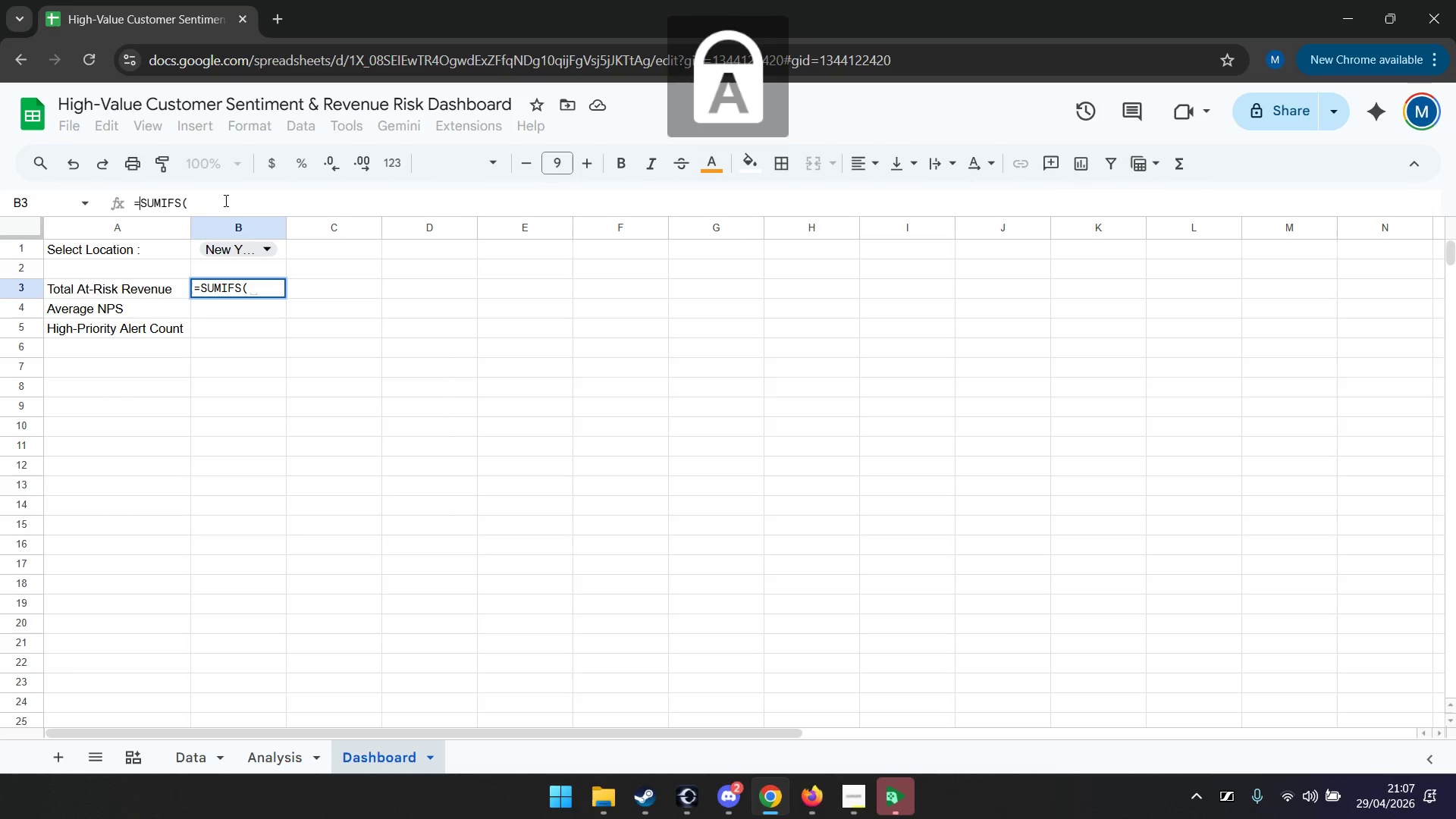 
type(IFERROR()
 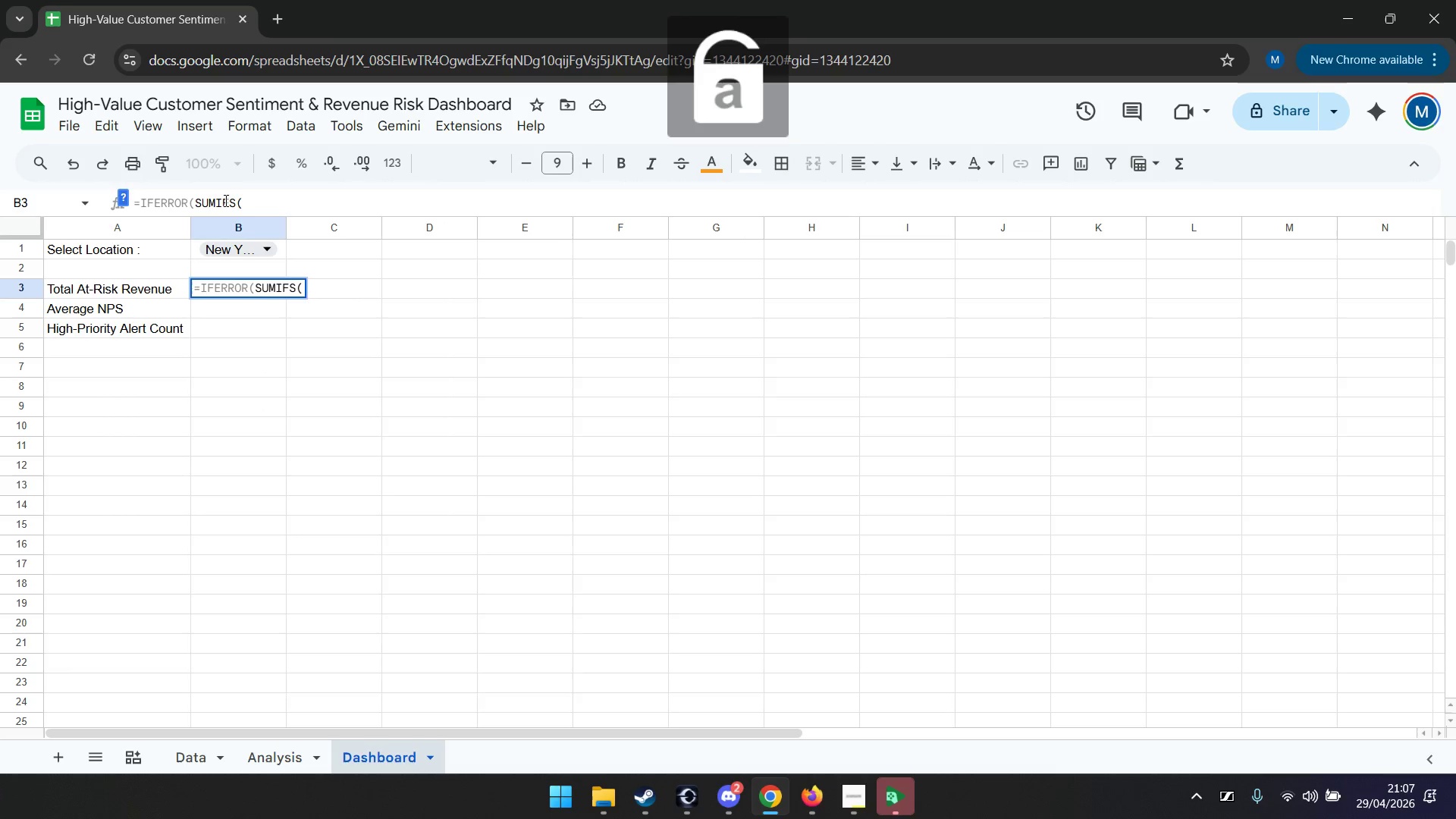 
hold_key(key=ArrowRight, duration=0.84)
 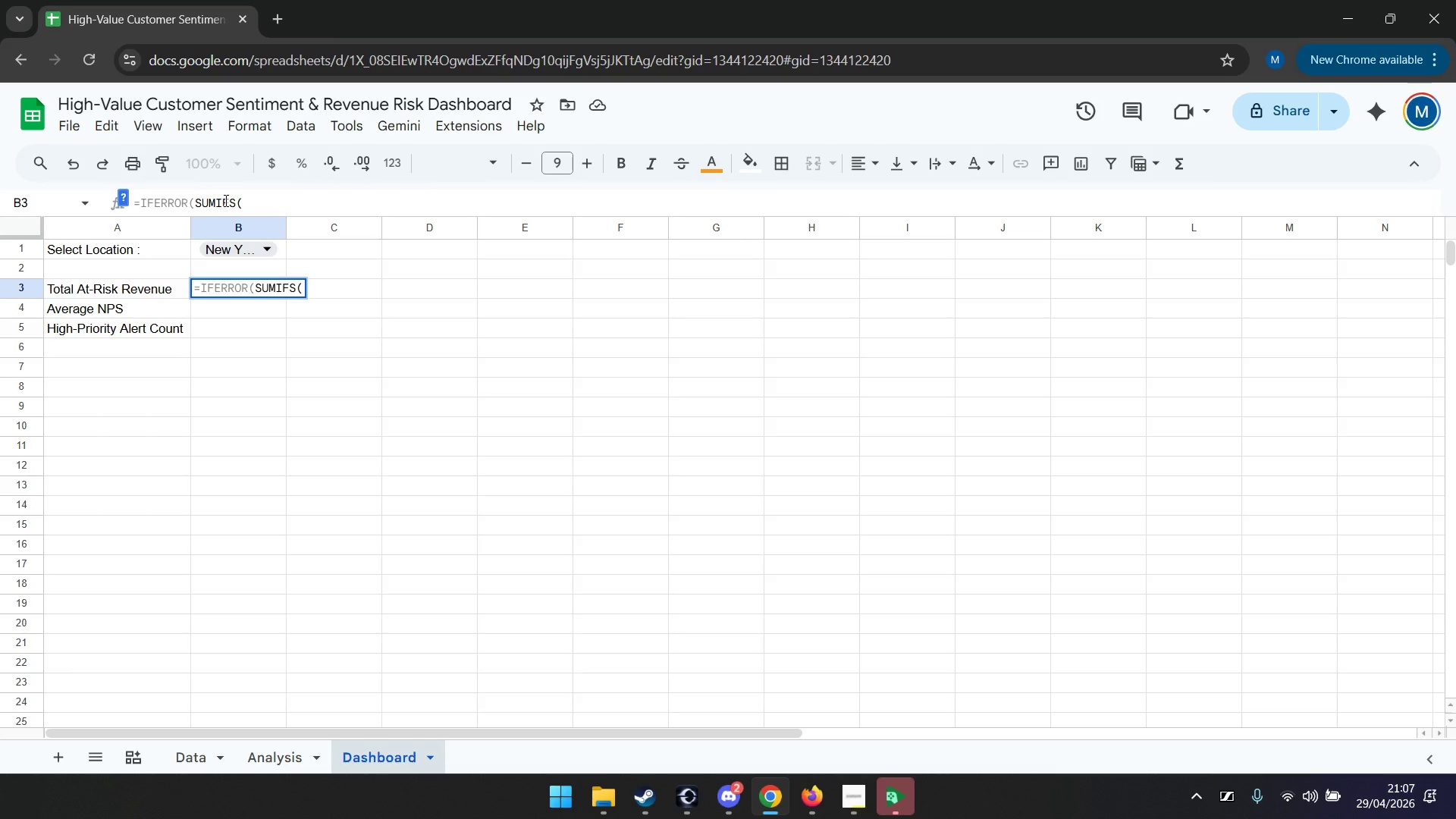 
type(Data!j2:j;Data!b2:b;B1);"Not Found"))
 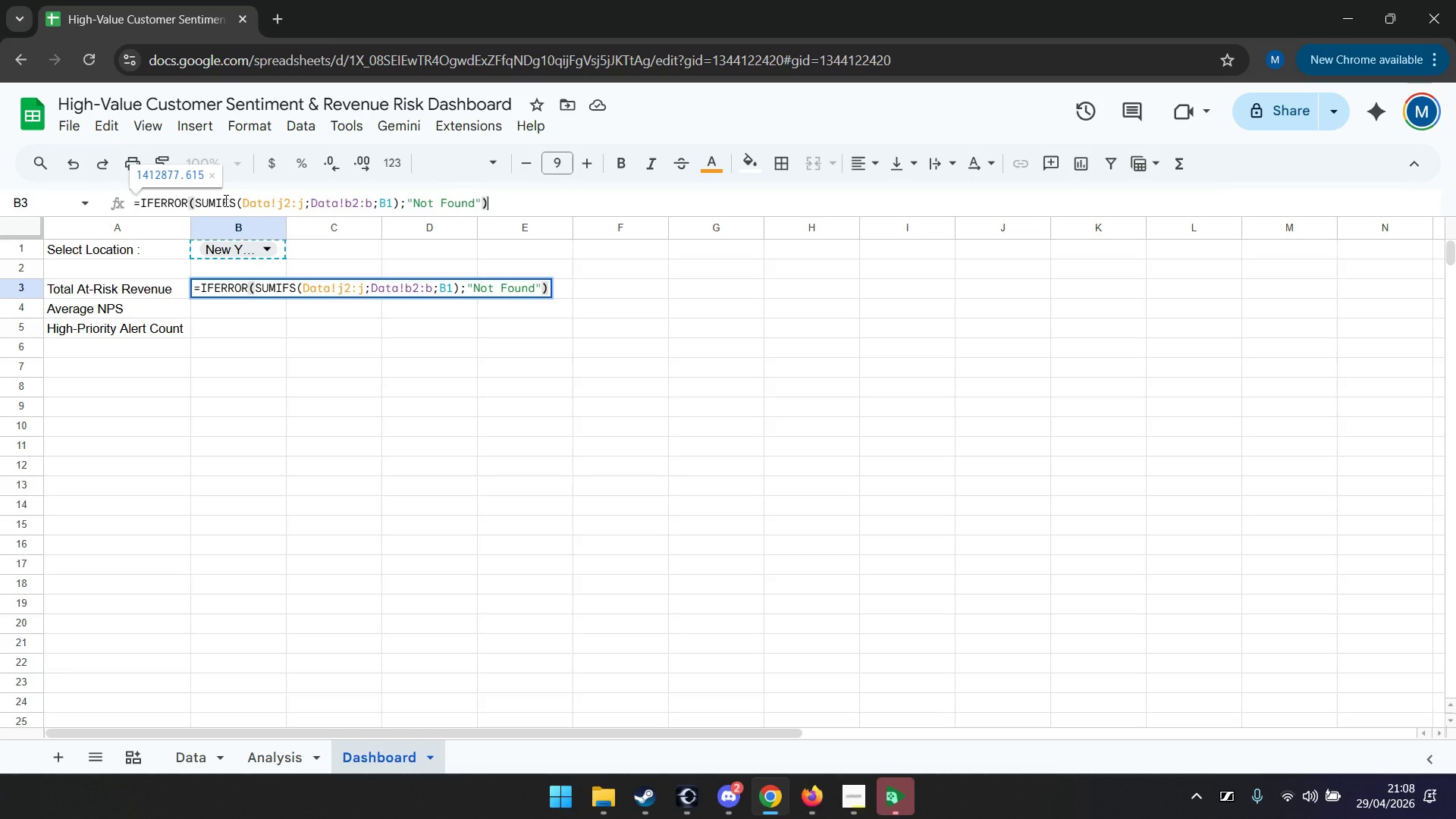 
key(Enter)
 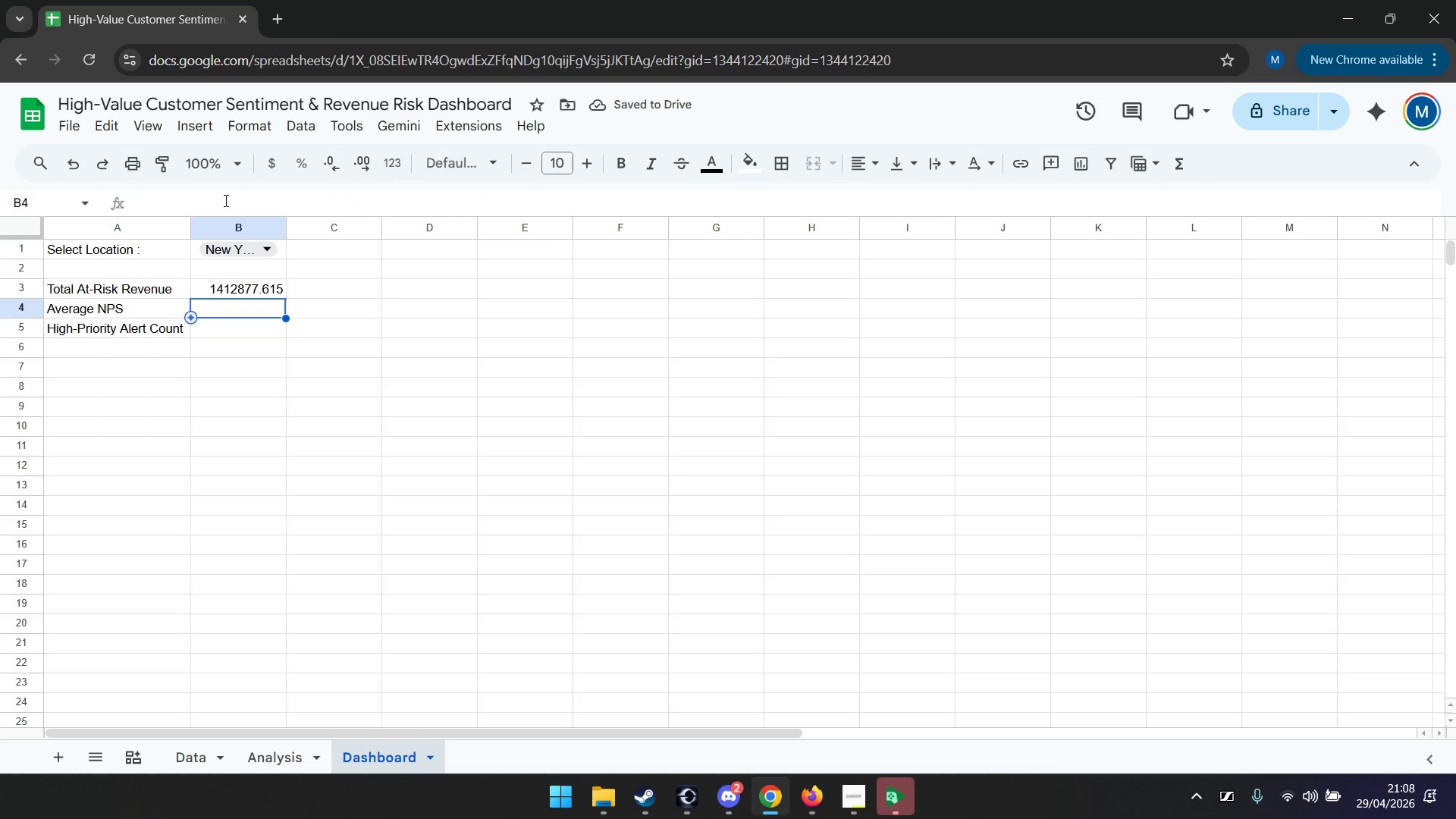 
type(=sumifs)
 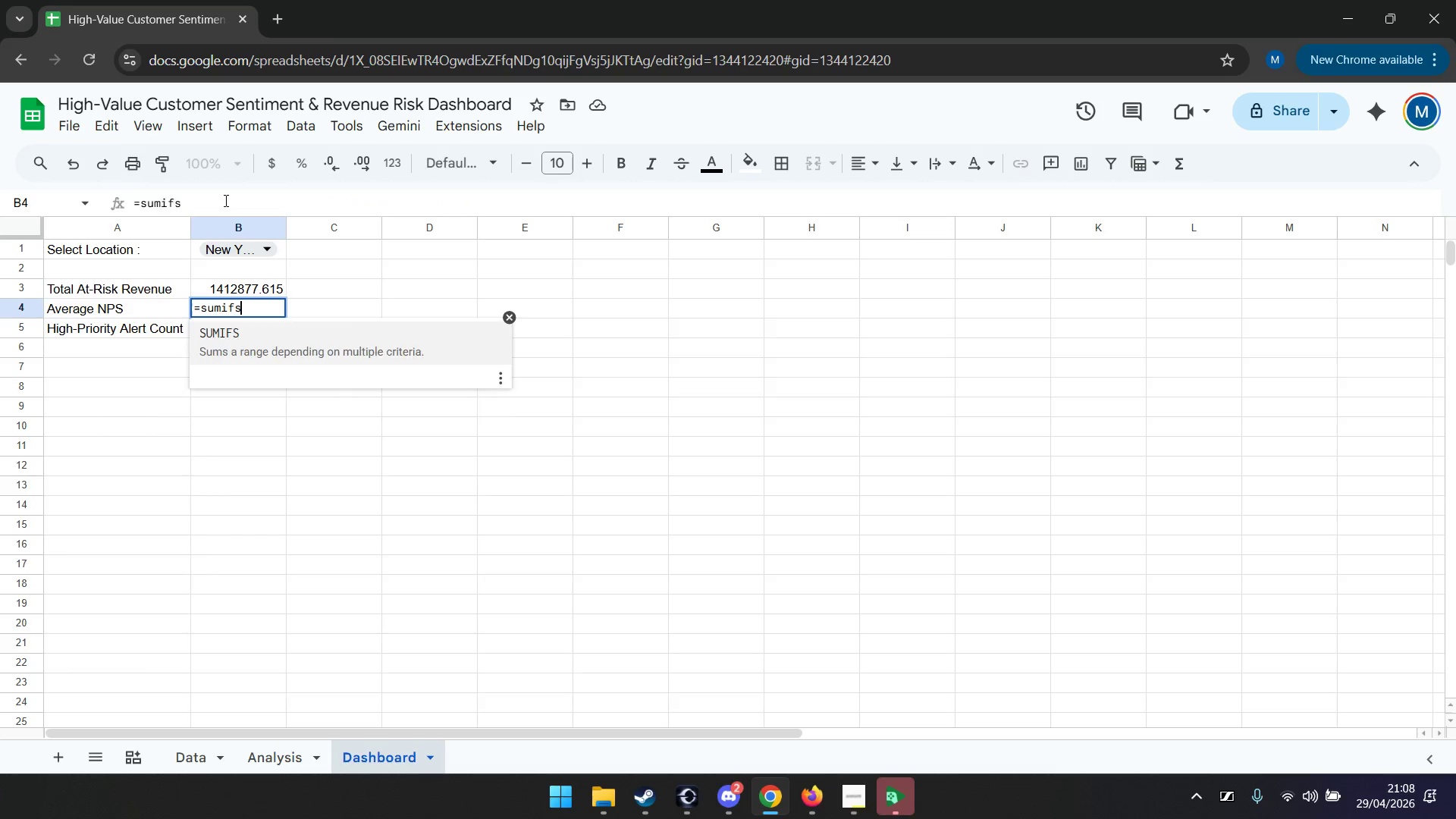 
key(Enter)
 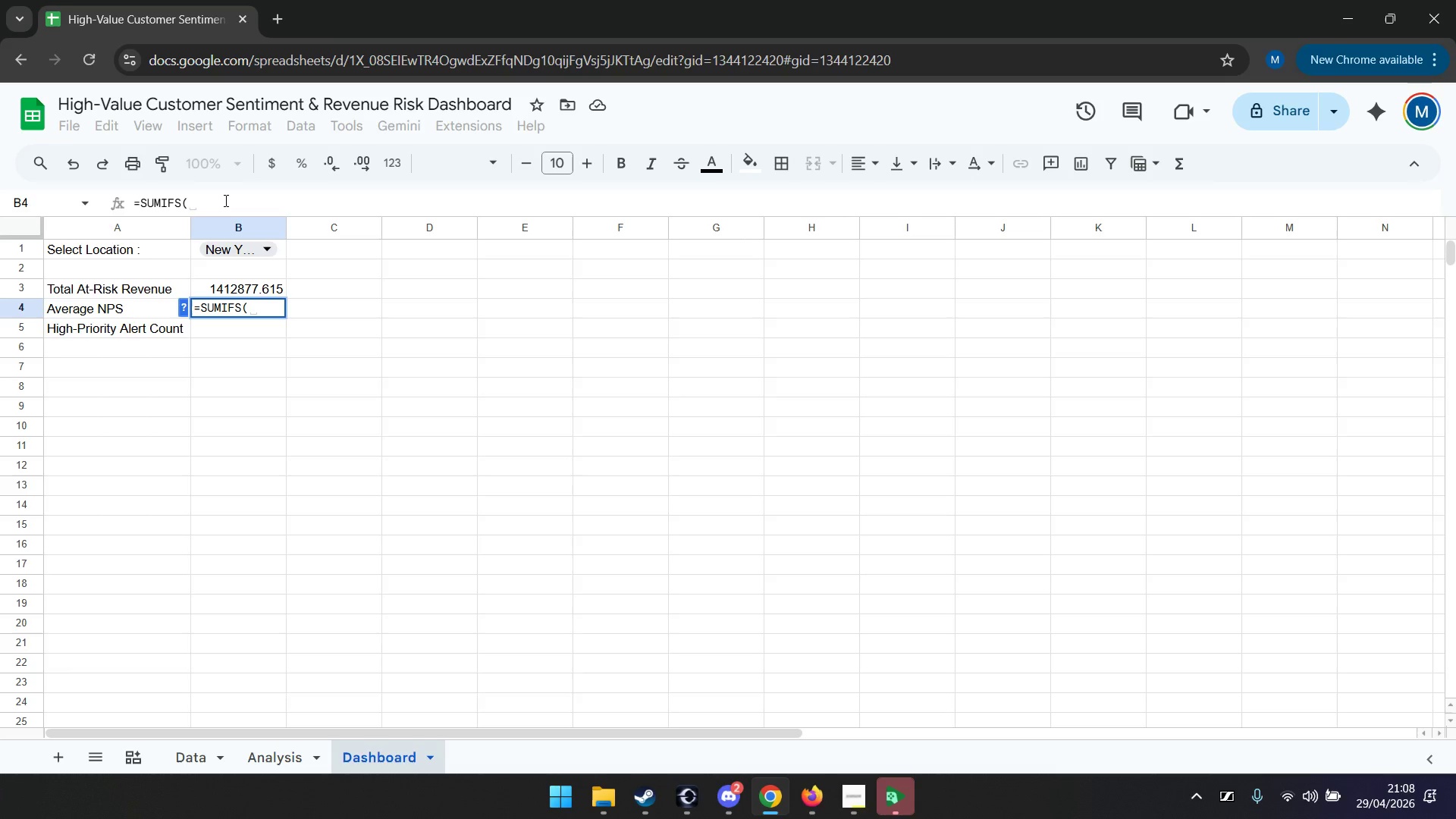 
key(CapsLock)
 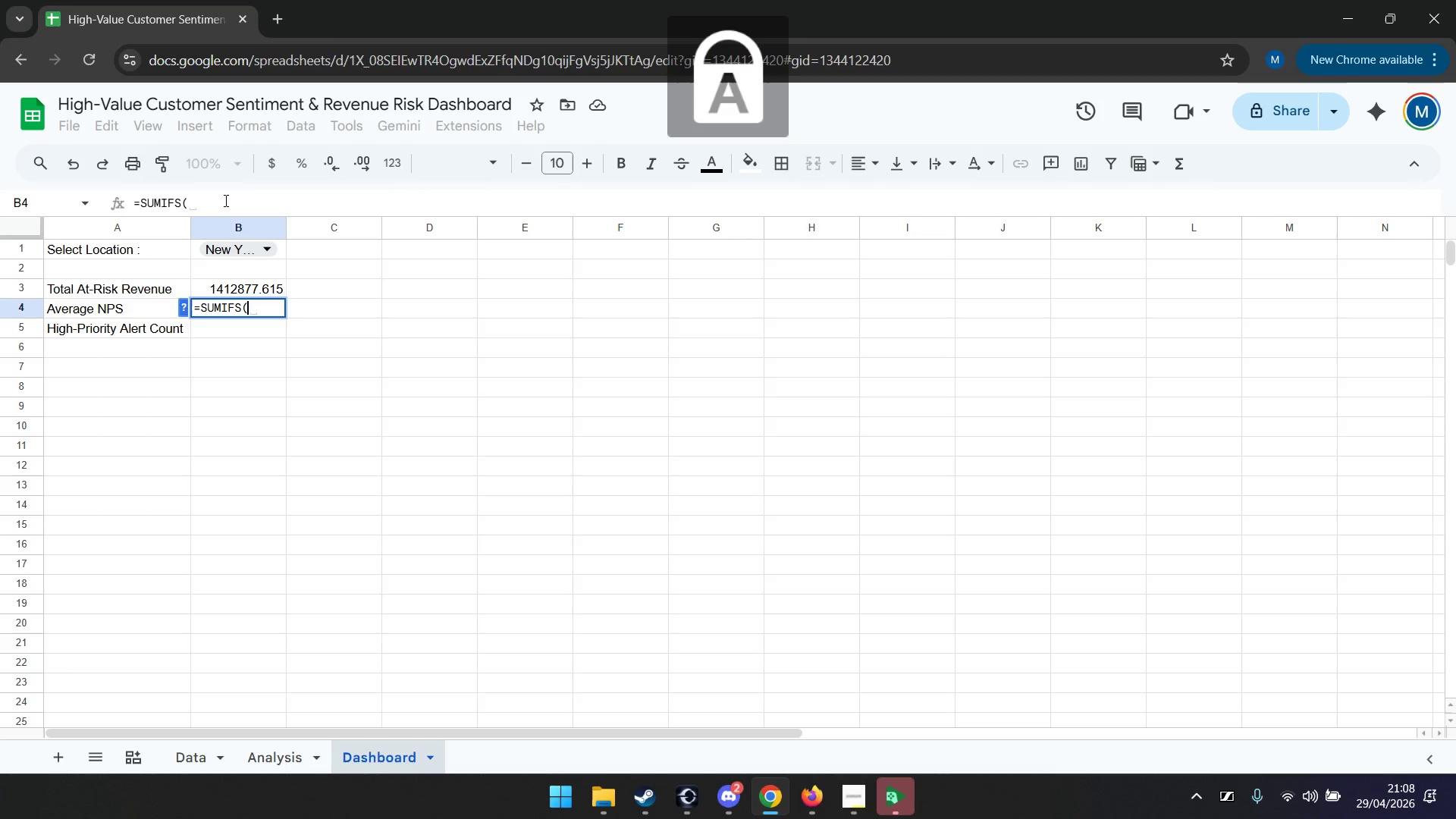 
hold_key(key=ArrowLeft, duration=0.61)
 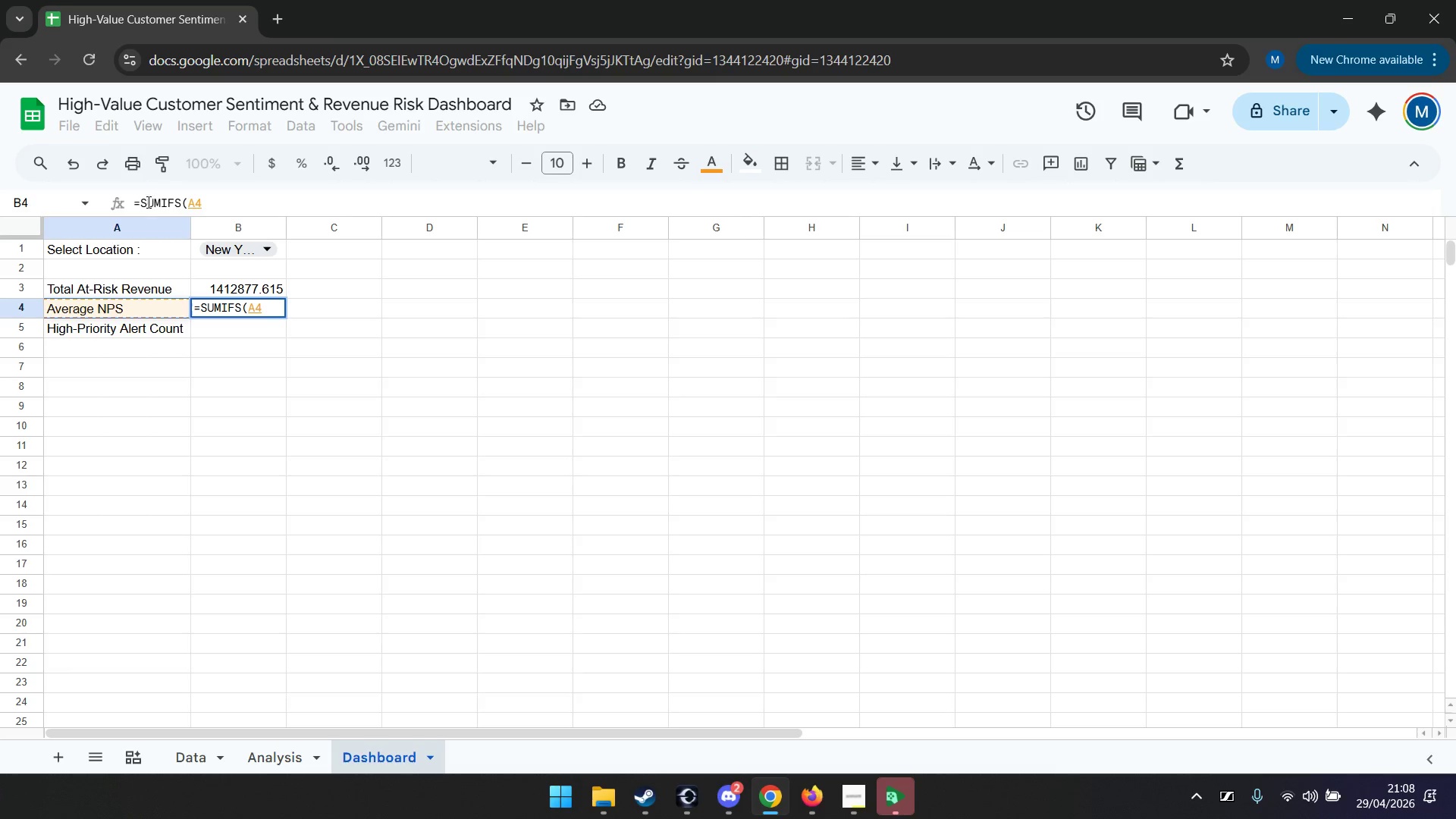 
left_click([142, 204])
 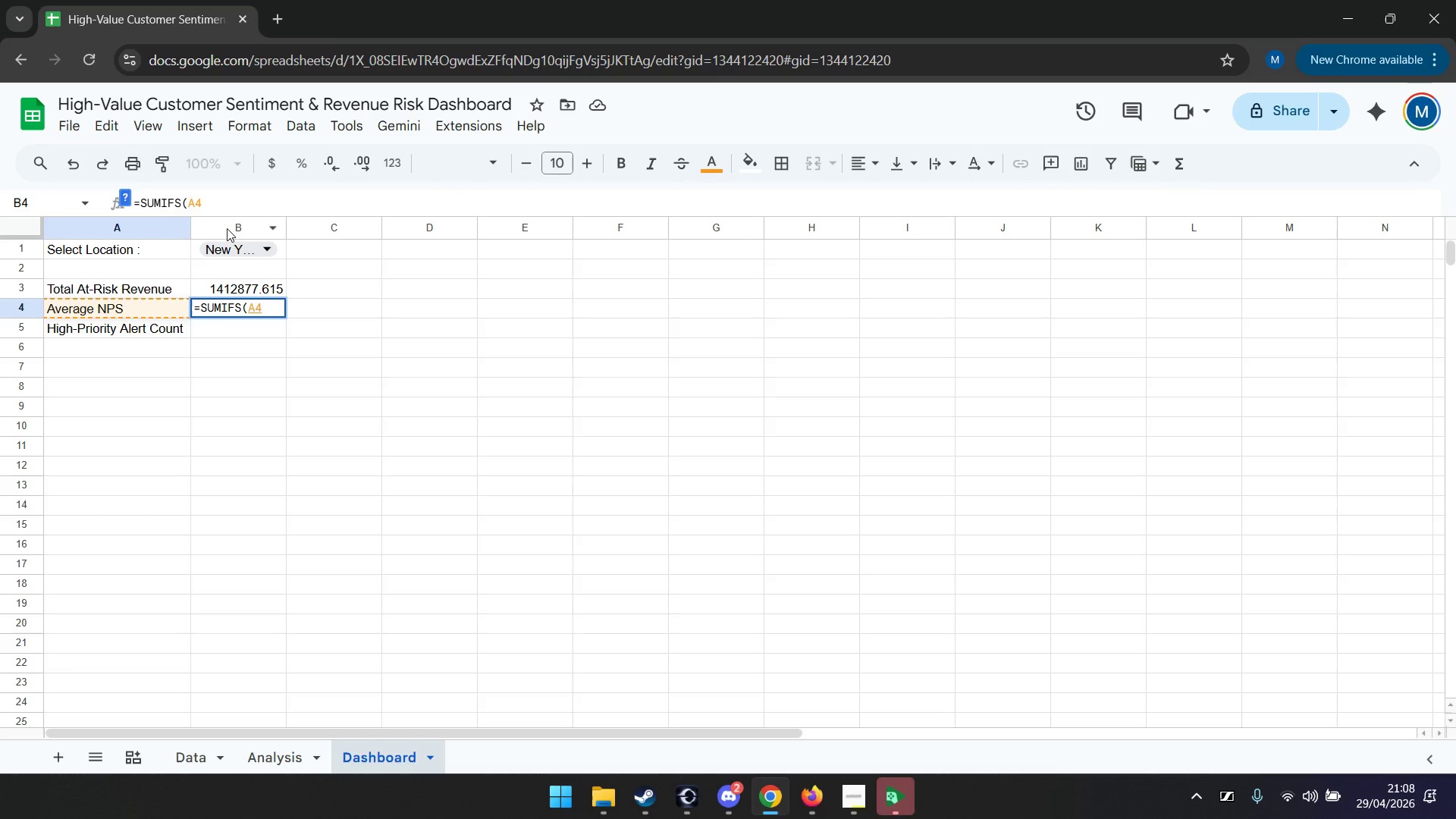 
hold_key(key=ArrowLeft, duration=0.86)
 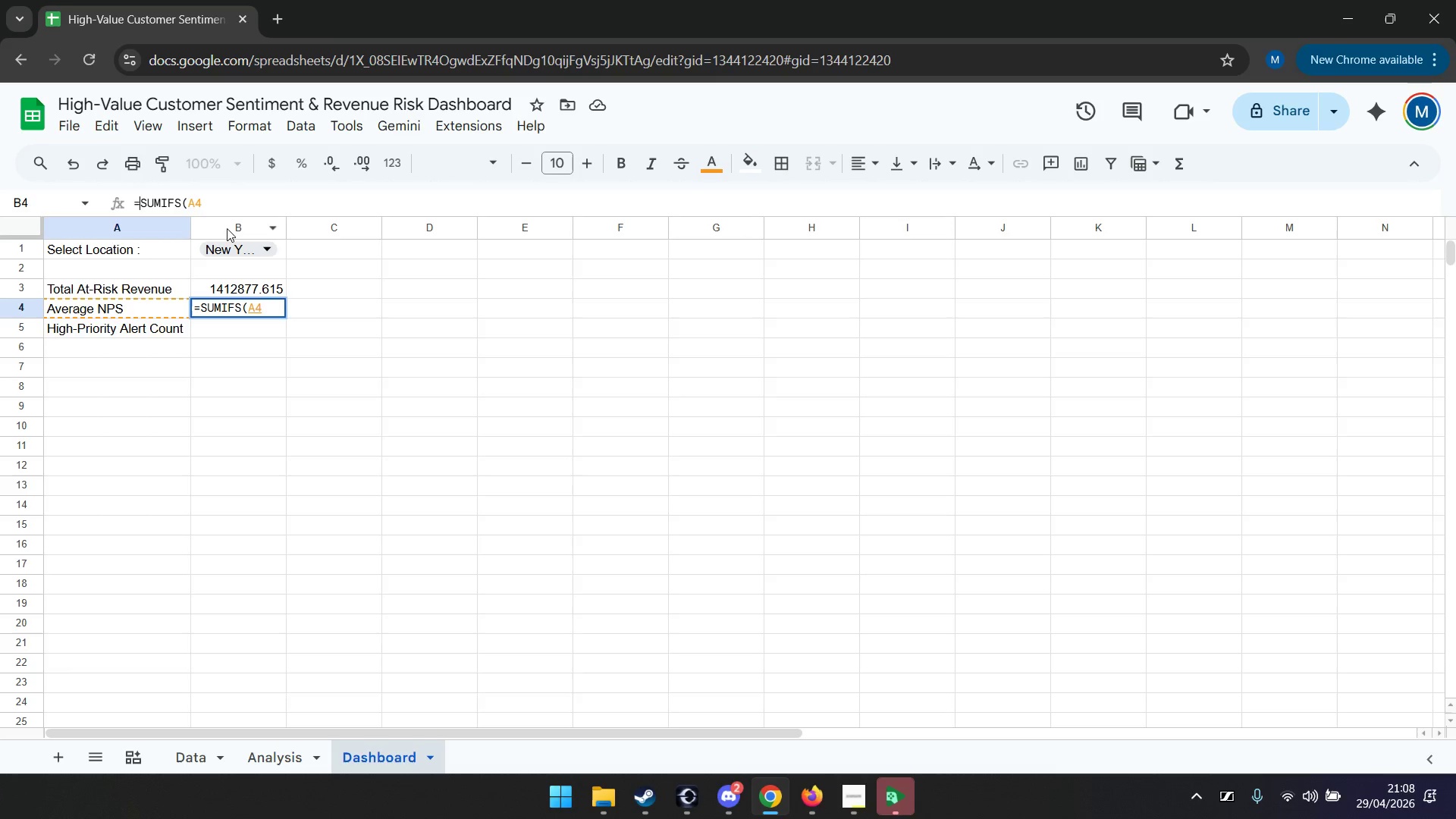 
key(ArrowRight)
 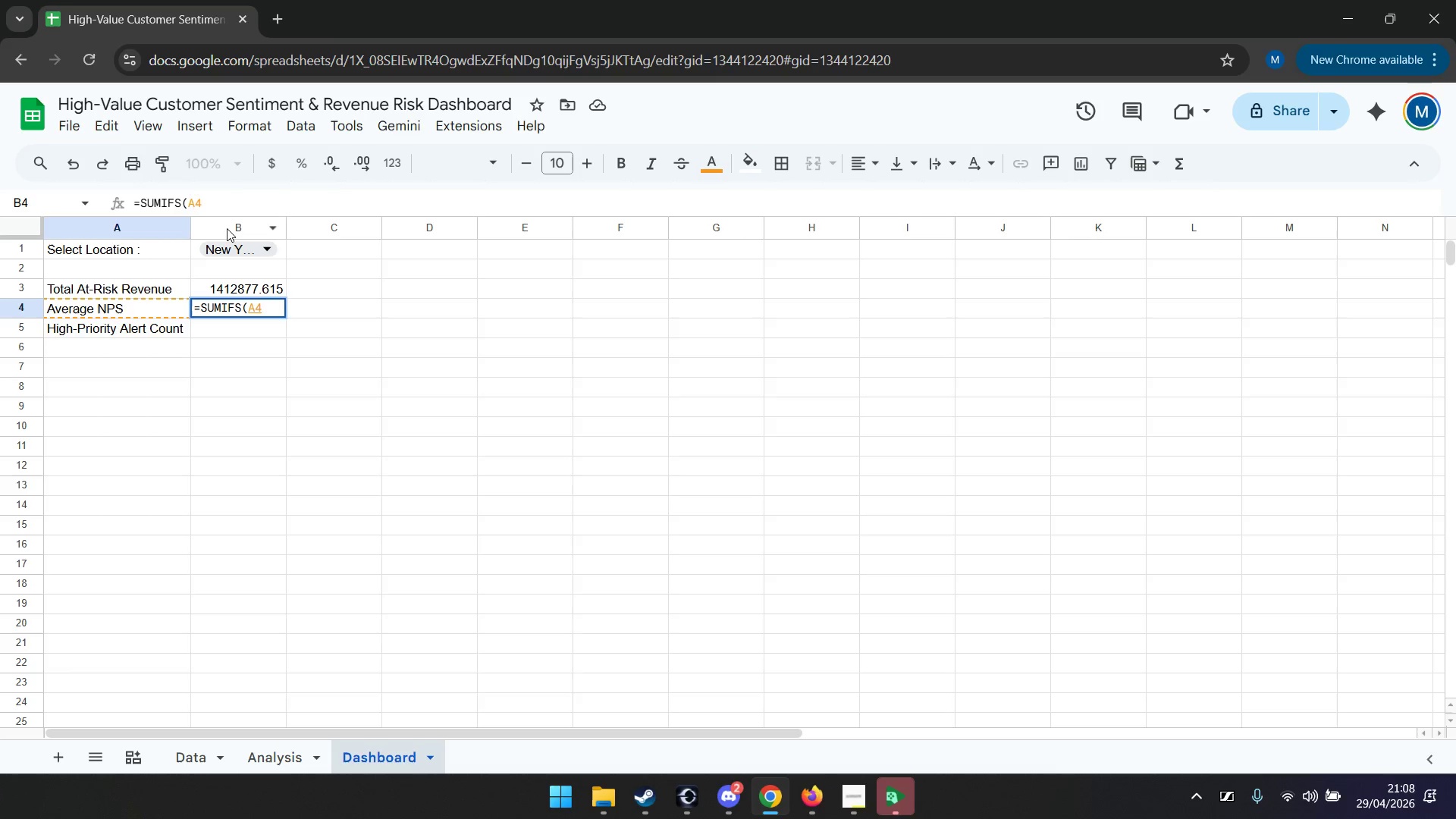 
type(IFERROR()
key(Backspace)
key(Backspace)
 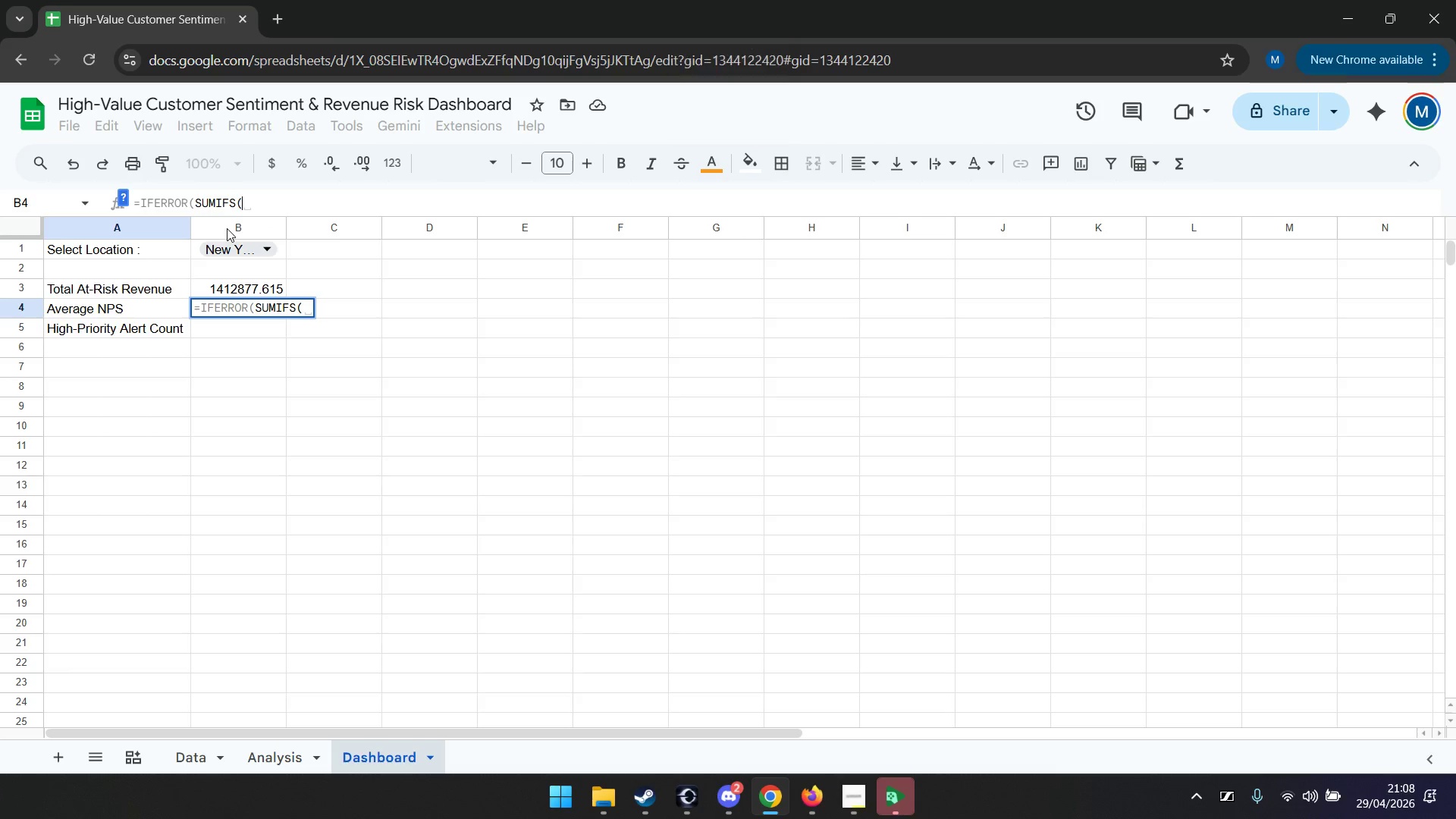 
hold_key(key=ArrowRight, duration=0.94)
 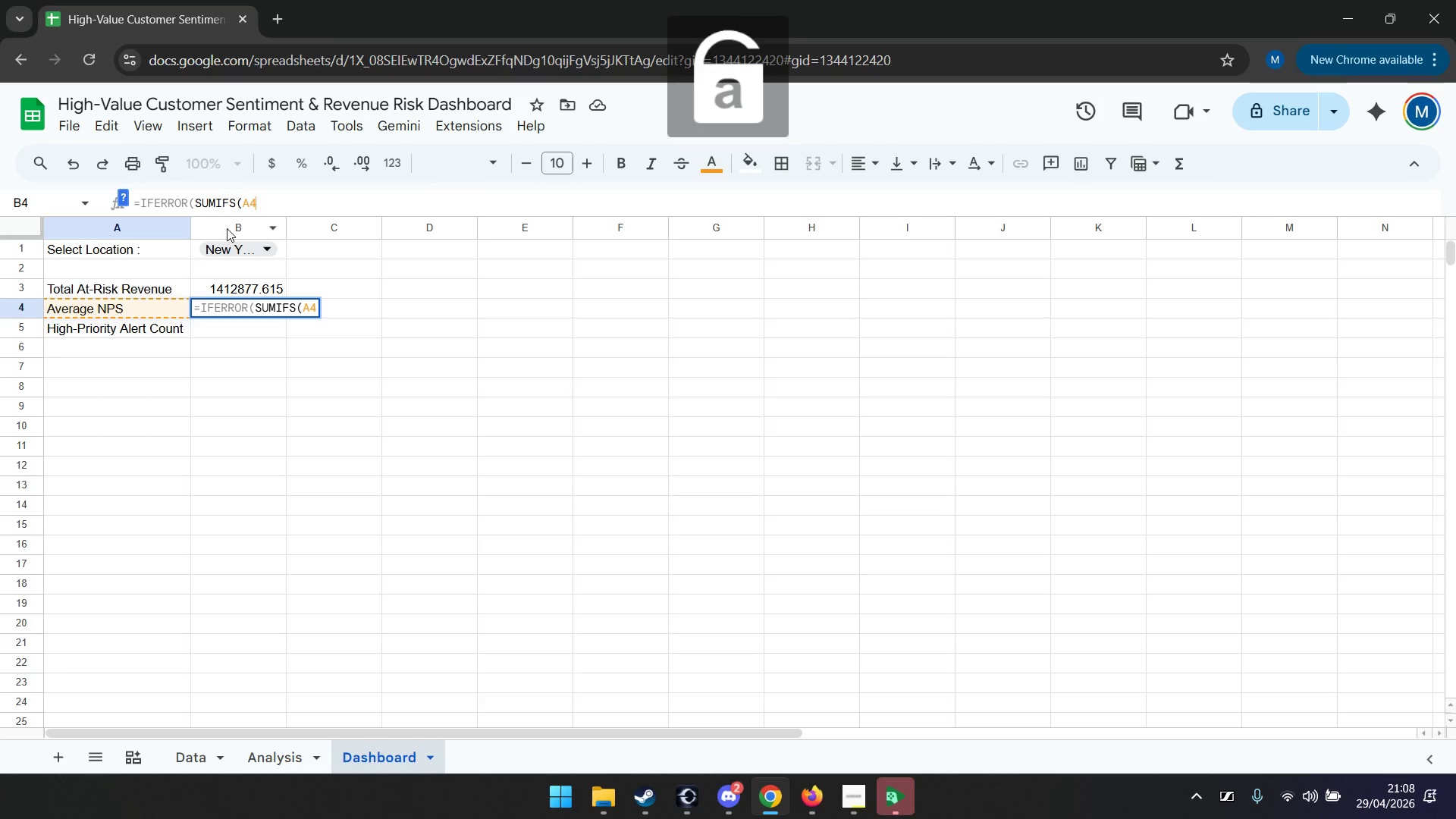 
hold_key(key=ArrowRight, duration=7.56)
 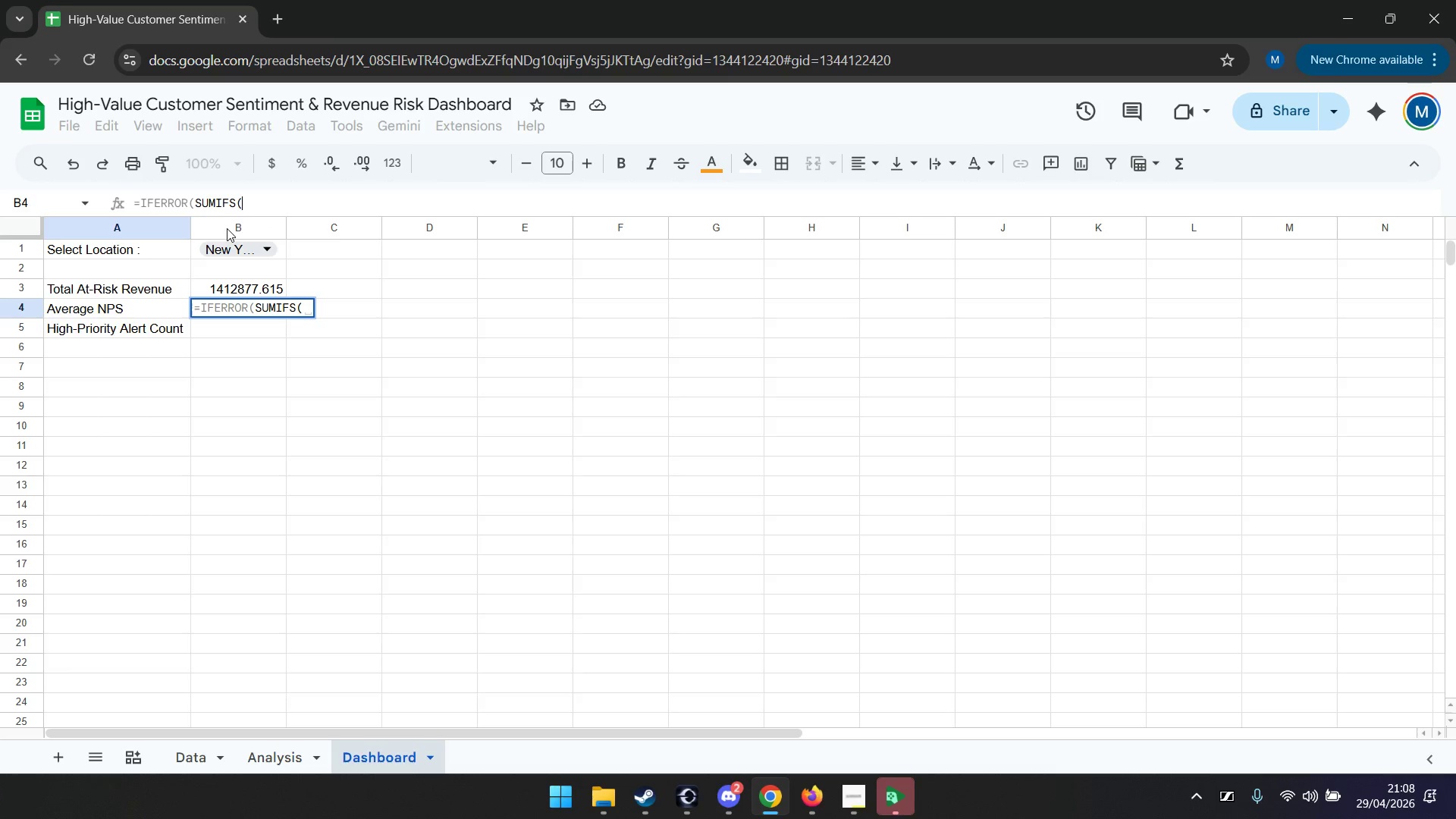 
key(ArrowLeft)
 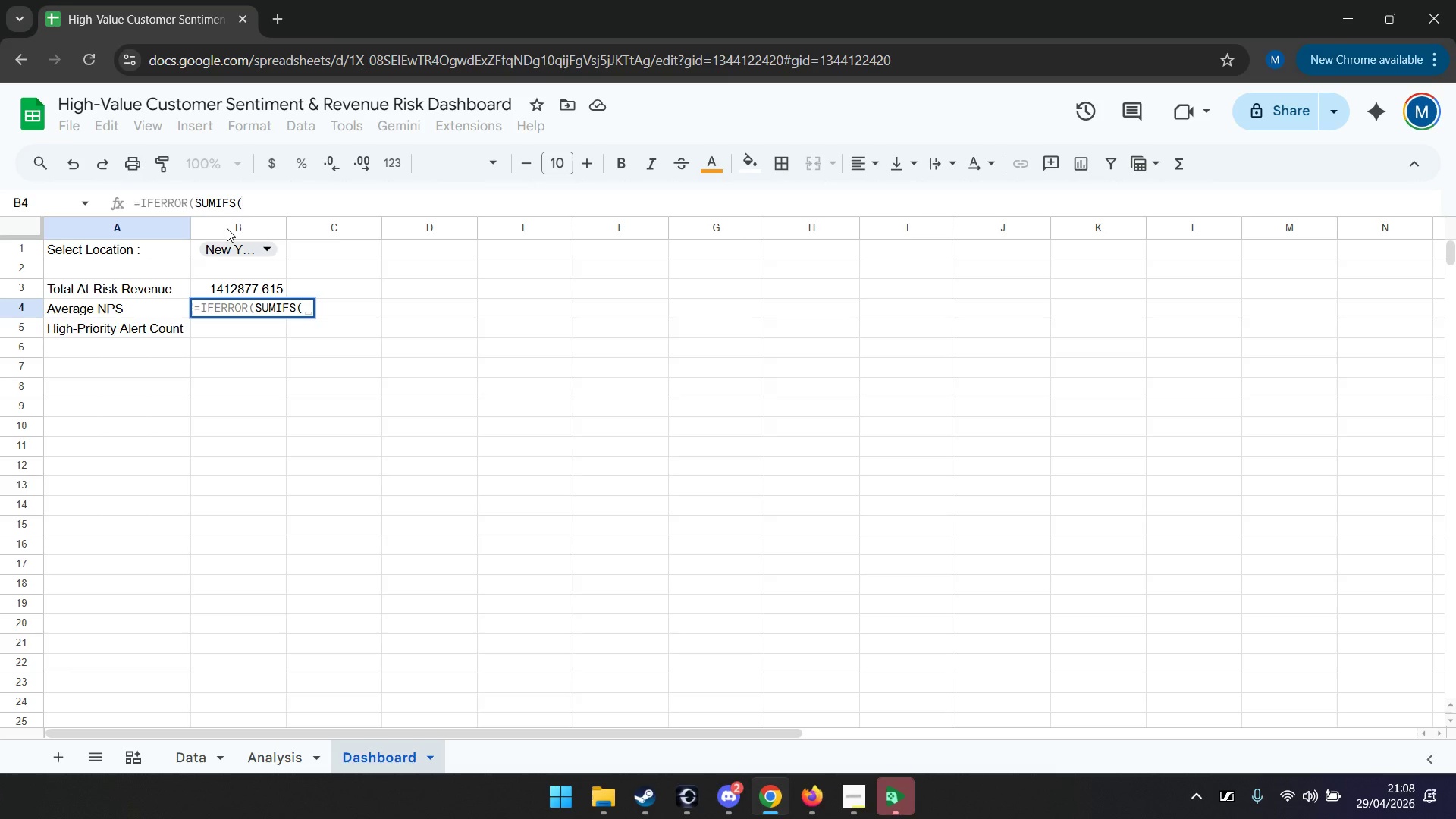 
type(Data!e2:e;Data!b2:b;b1)
 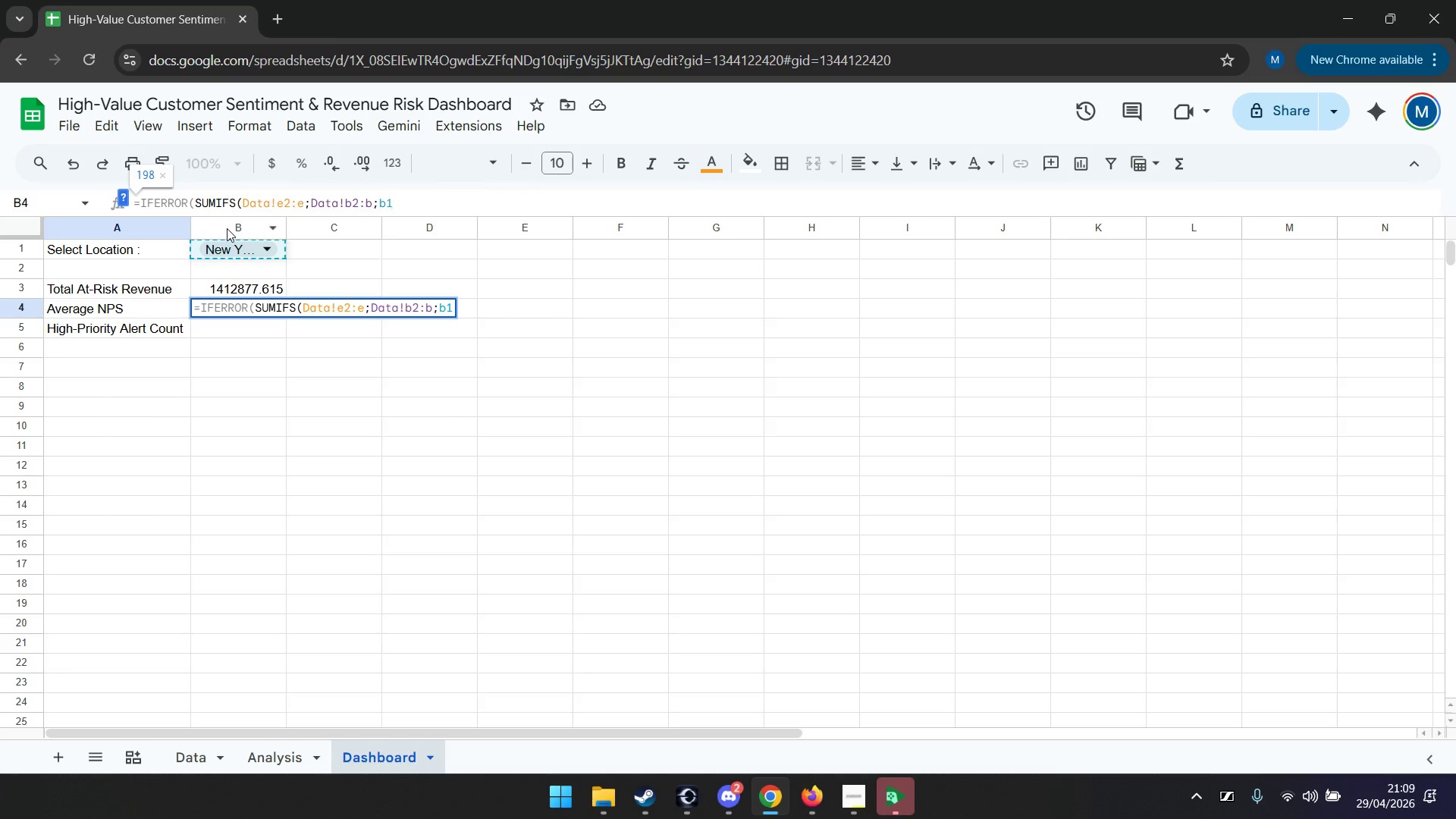 
type()/Countifs)
 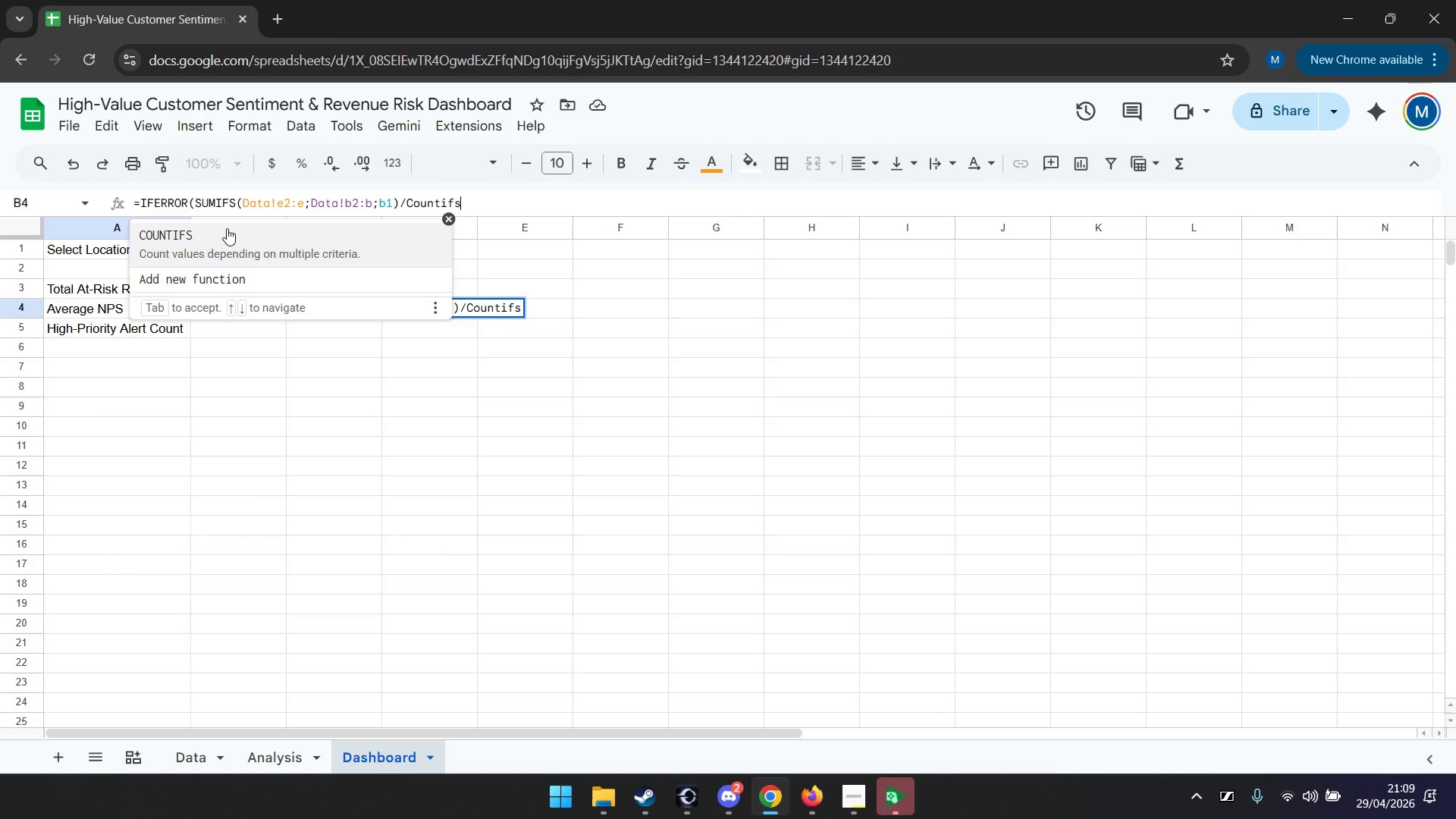 
key(Enter)
 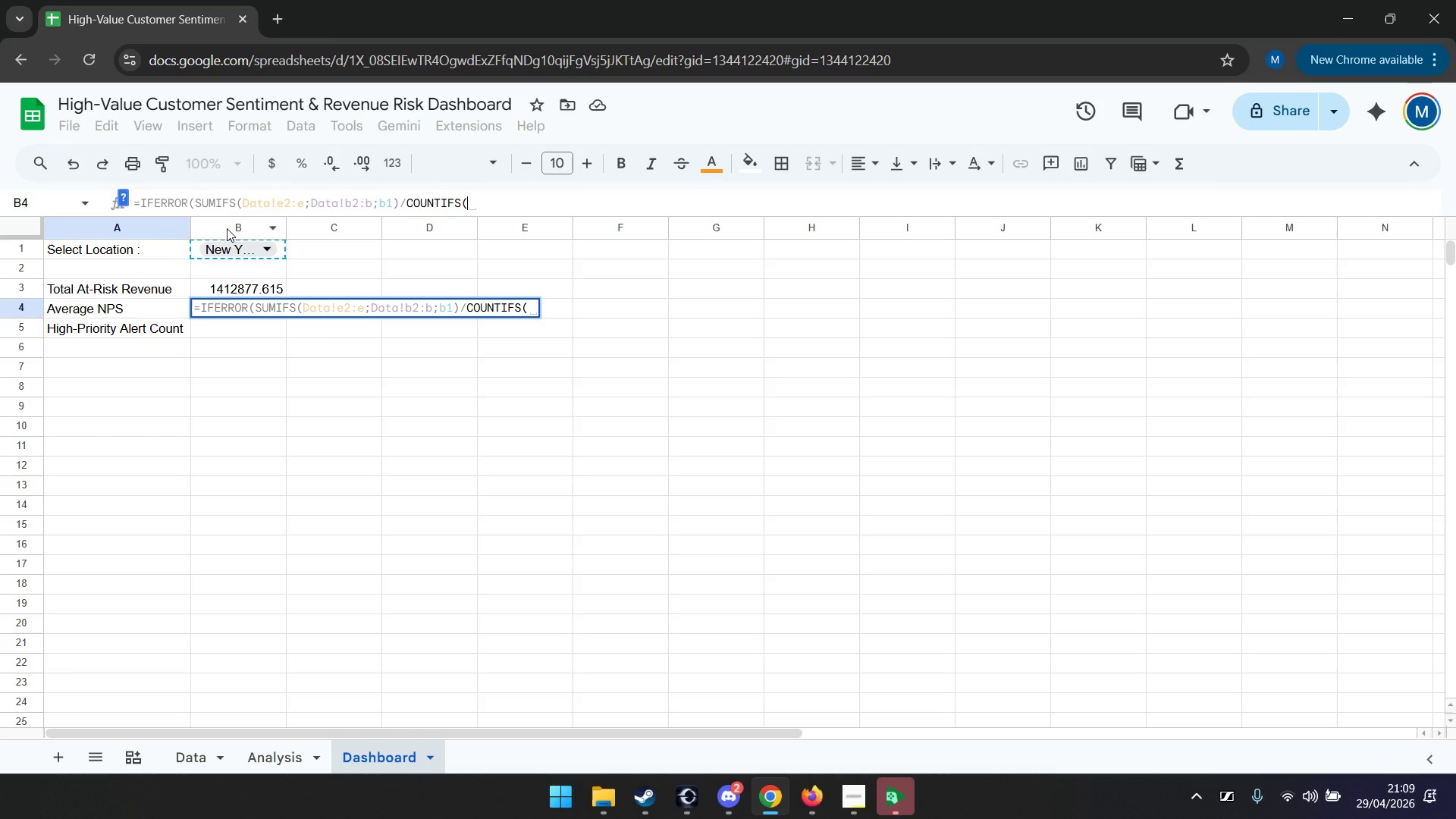 
type(data)
key(Backspace)
key(Backspace)
key(Backspace)
key(Backspace)
type(Data!)
 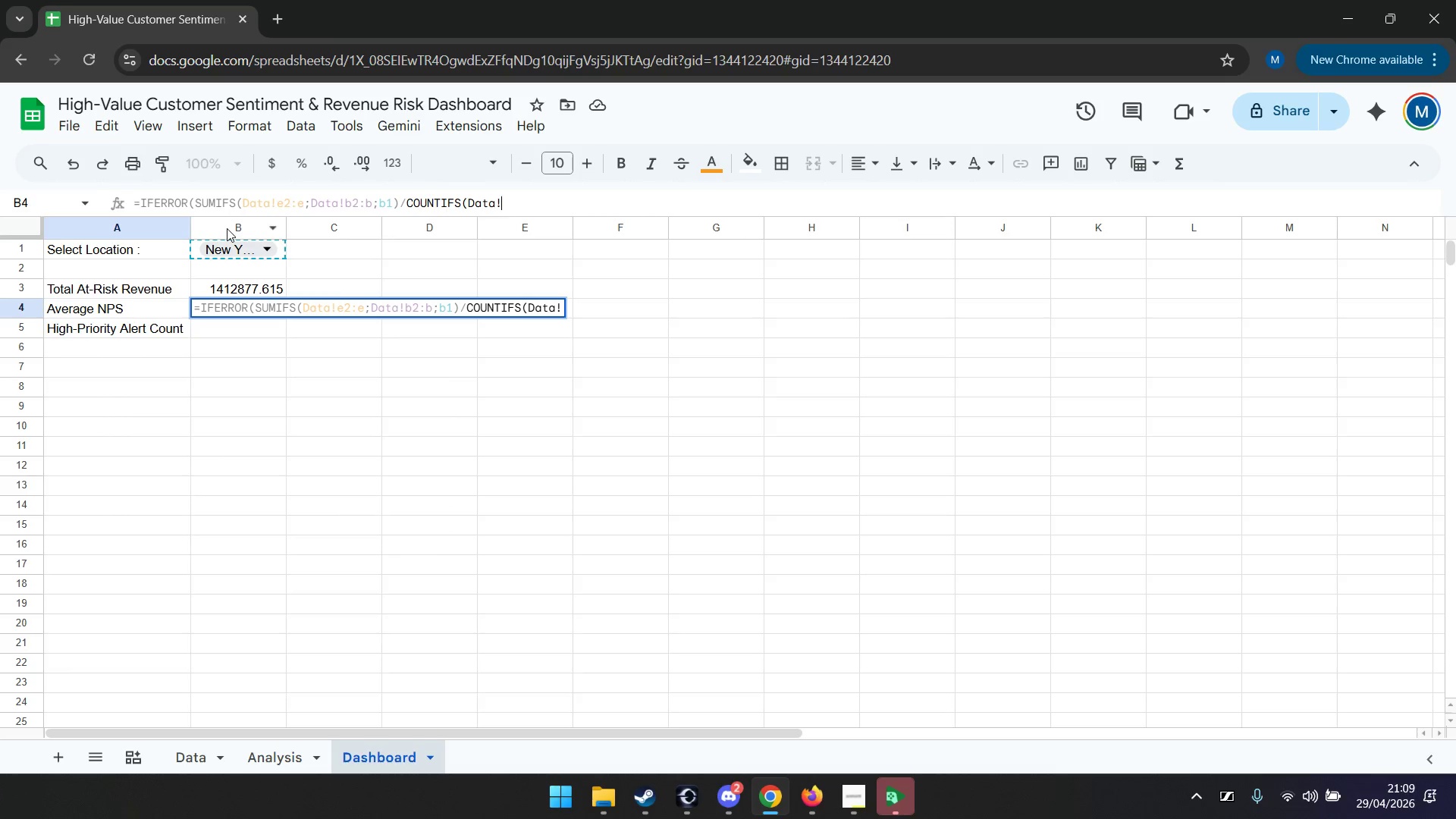 
wait(9.11)
 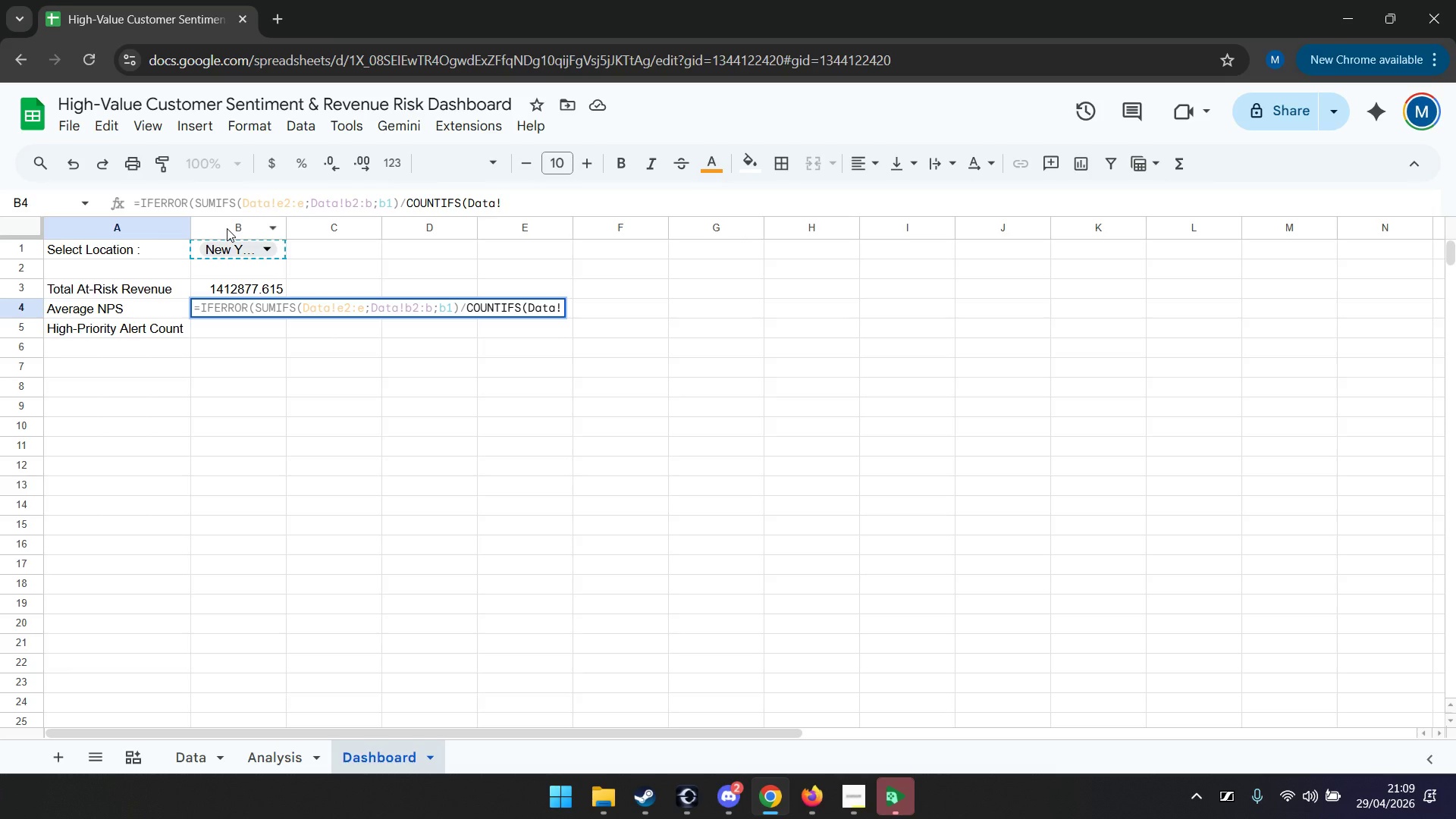 
key(ArrowLeft)
 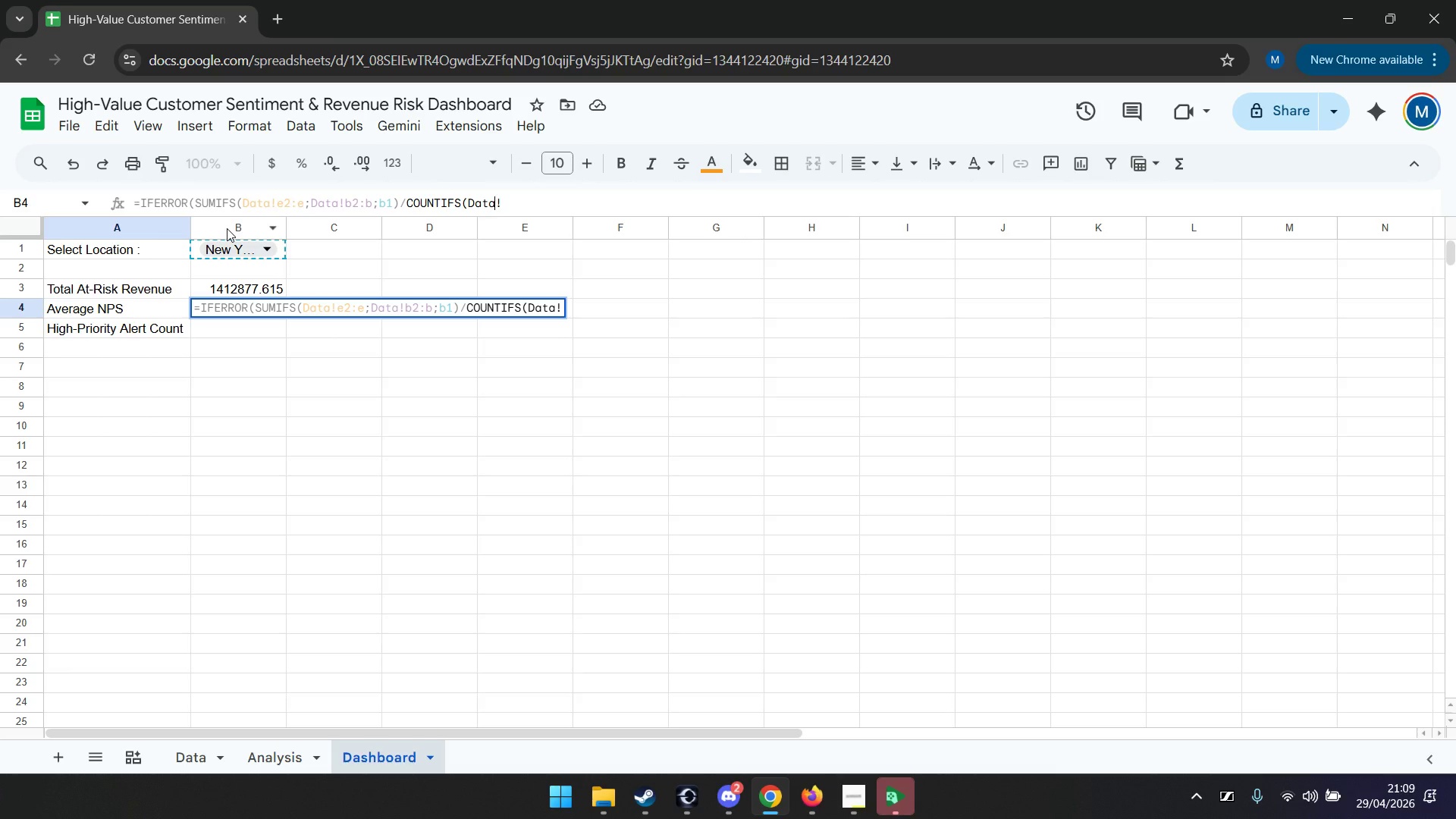 
key(ArrowRight)
 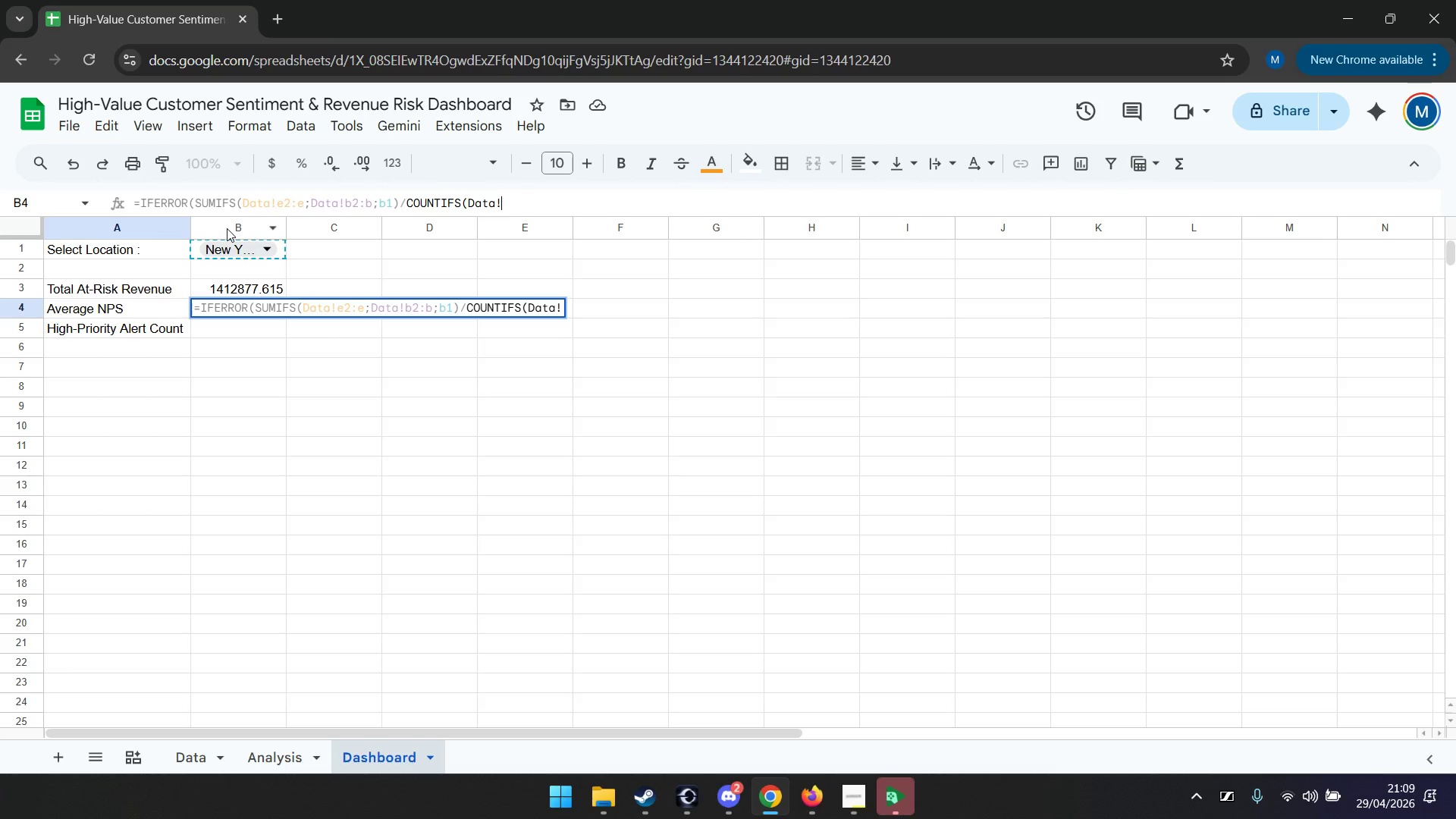 
type(b2:b;b1;Data!e2:e;"<>");)
 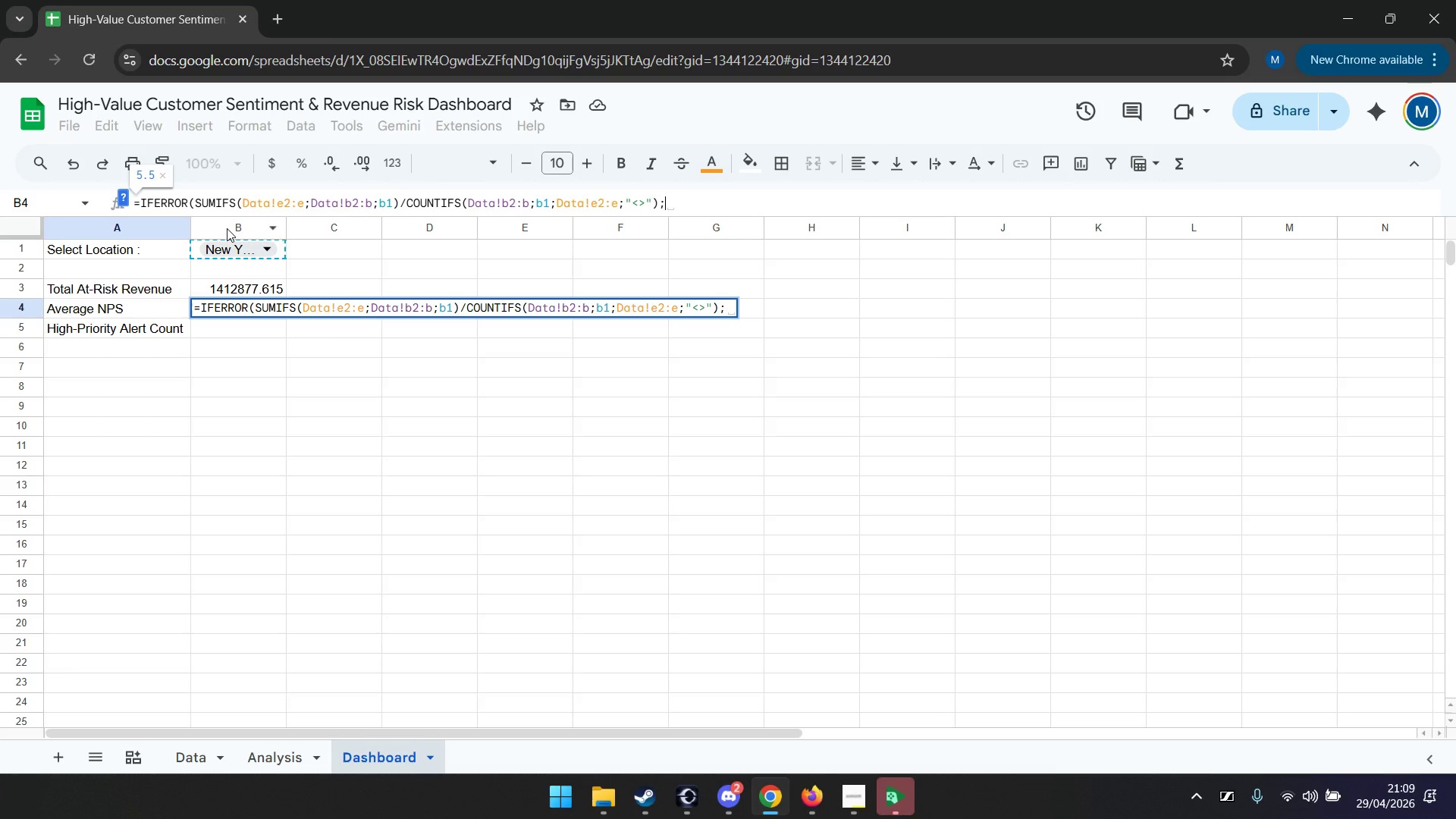 
wait(5.16)
 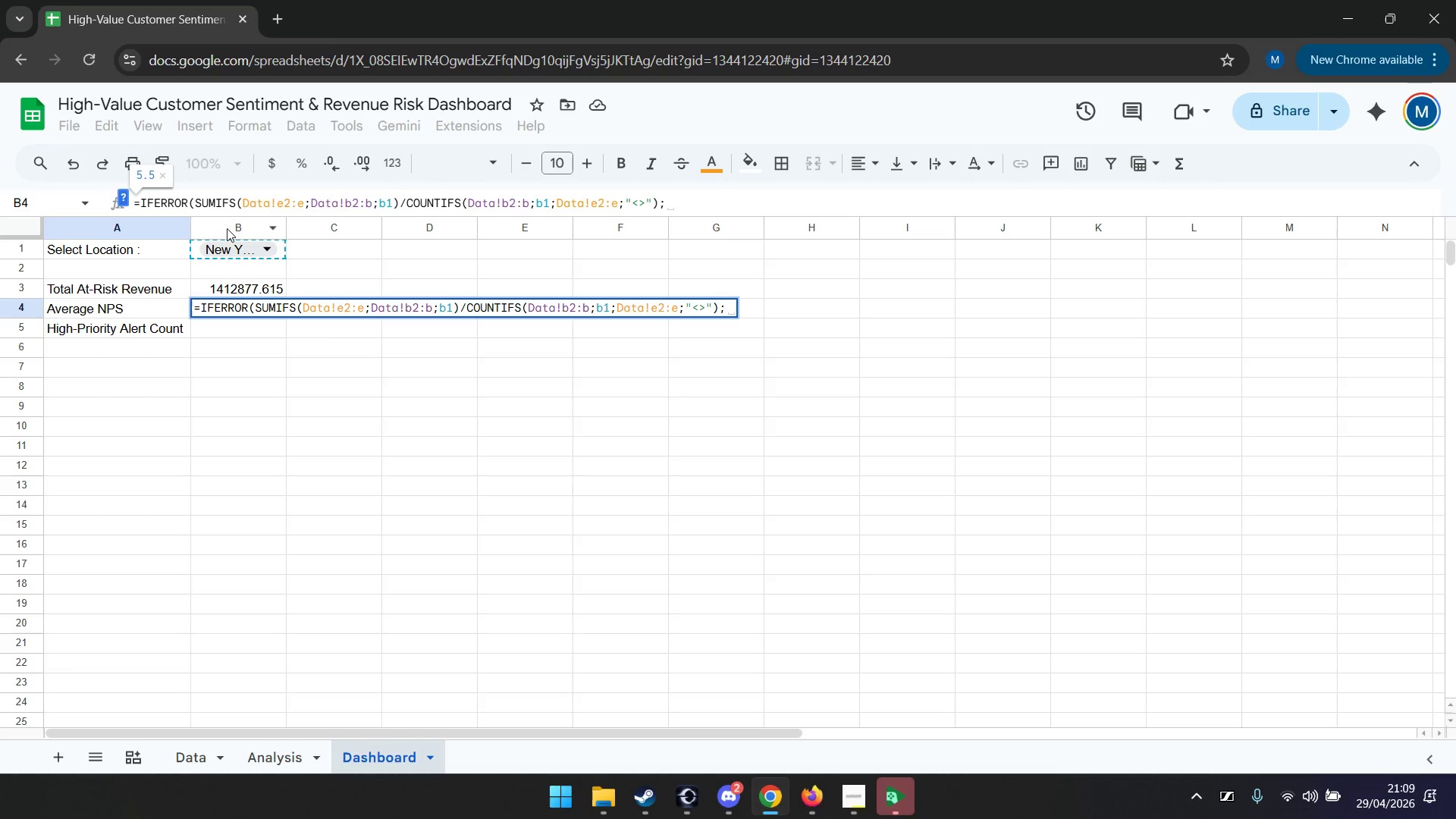 
type("Not Found"))
 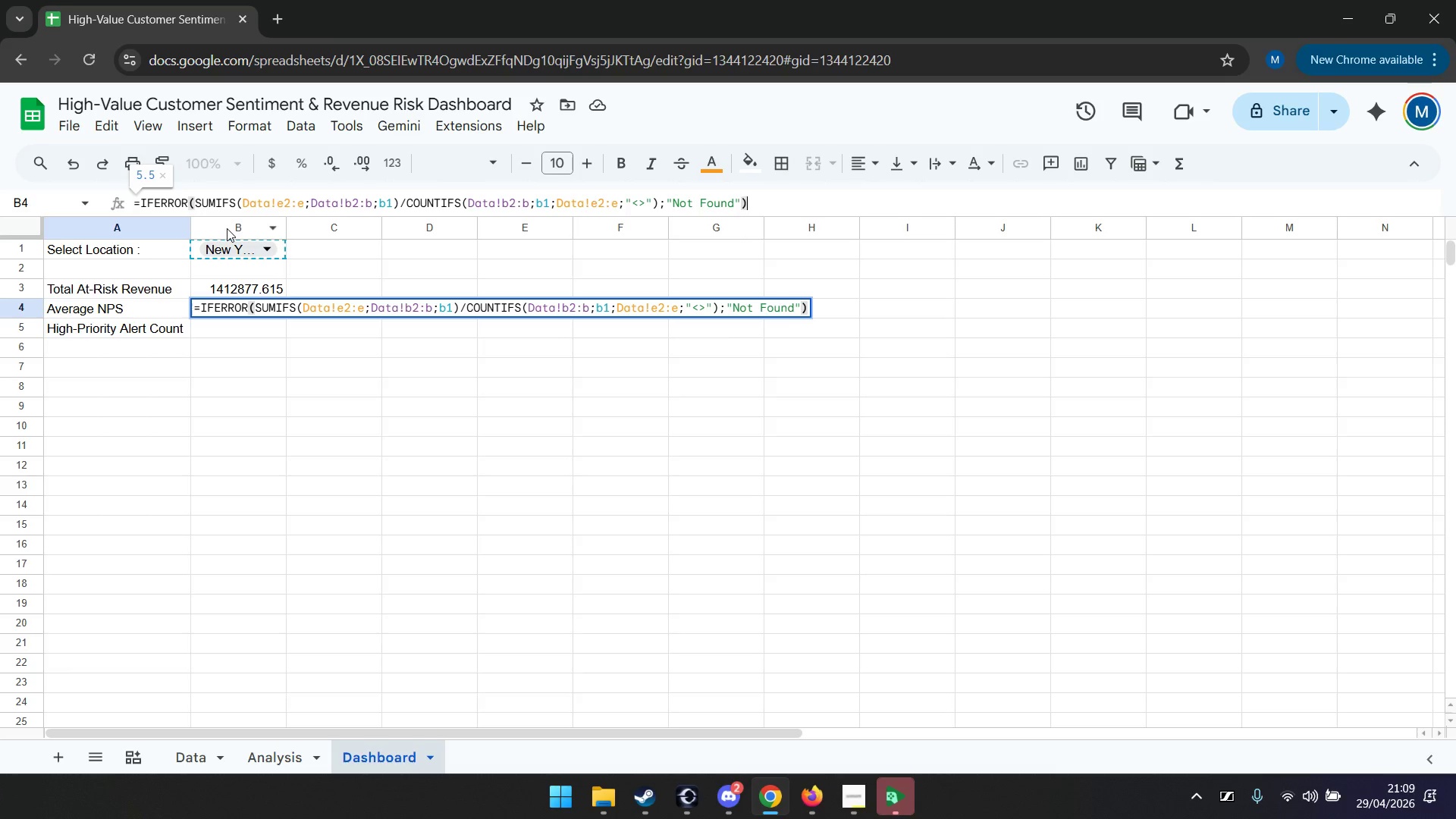 
key(Enter)
 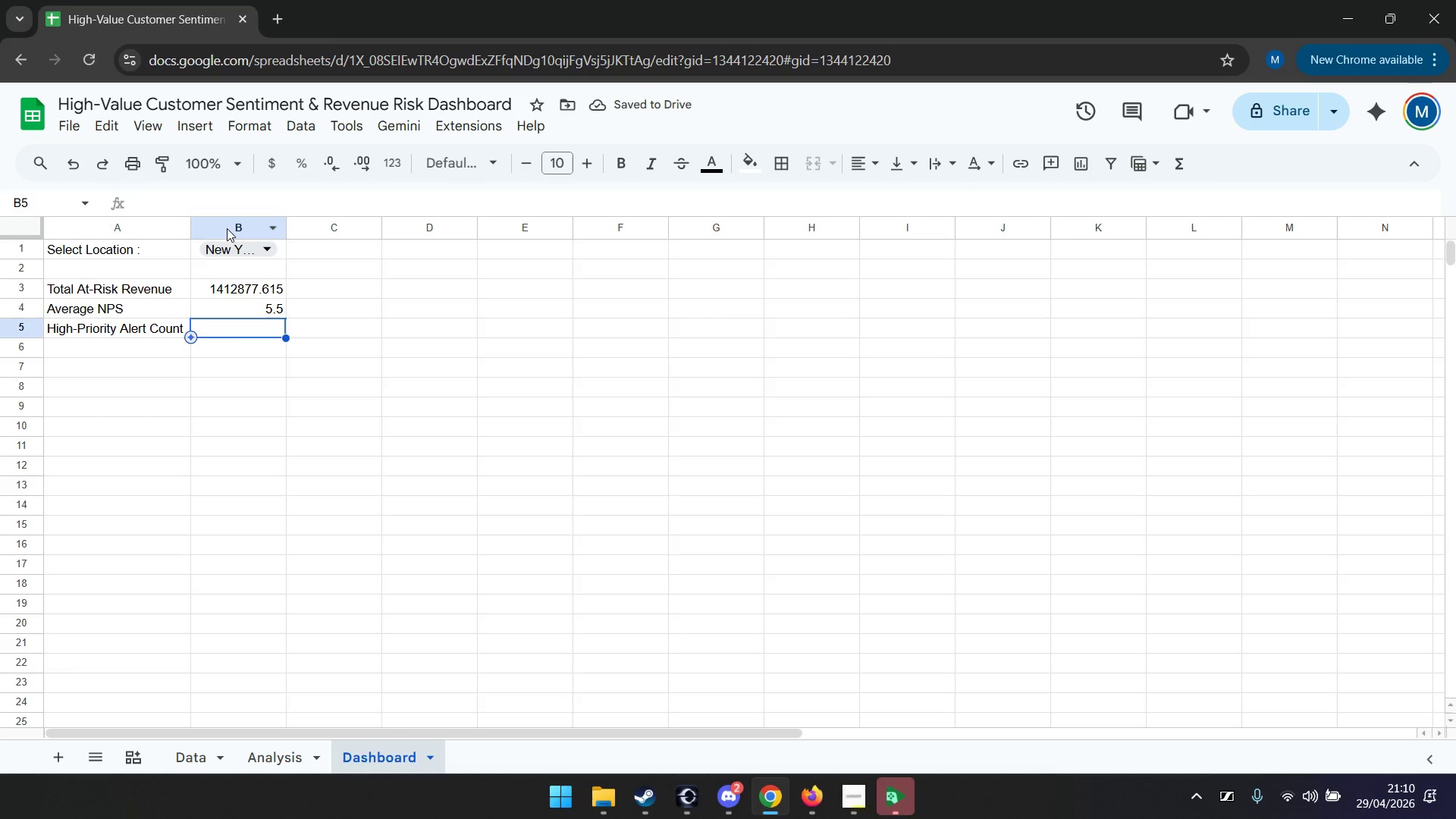 
wait(8.09)
 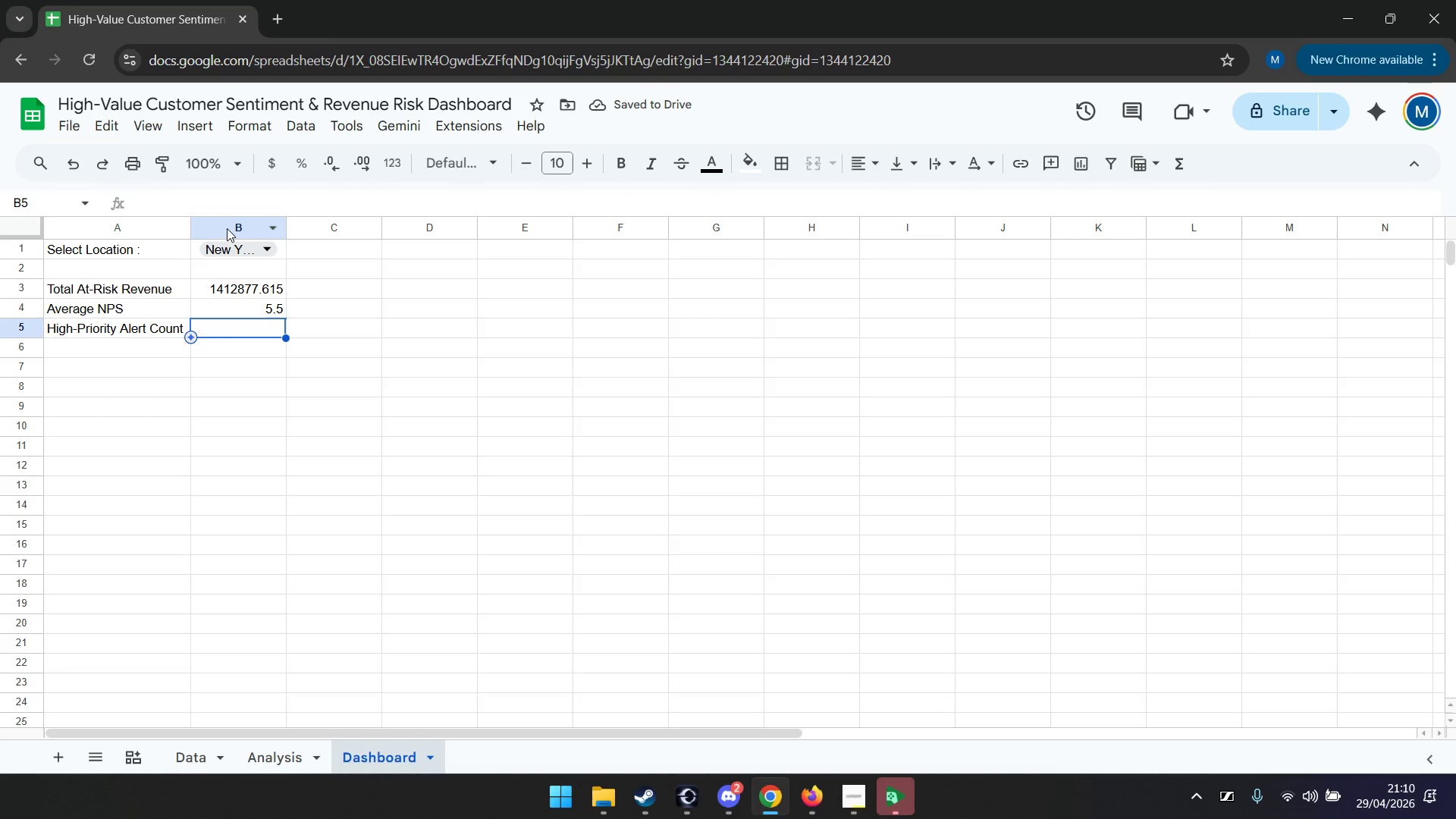 
left_click([259, 331])
 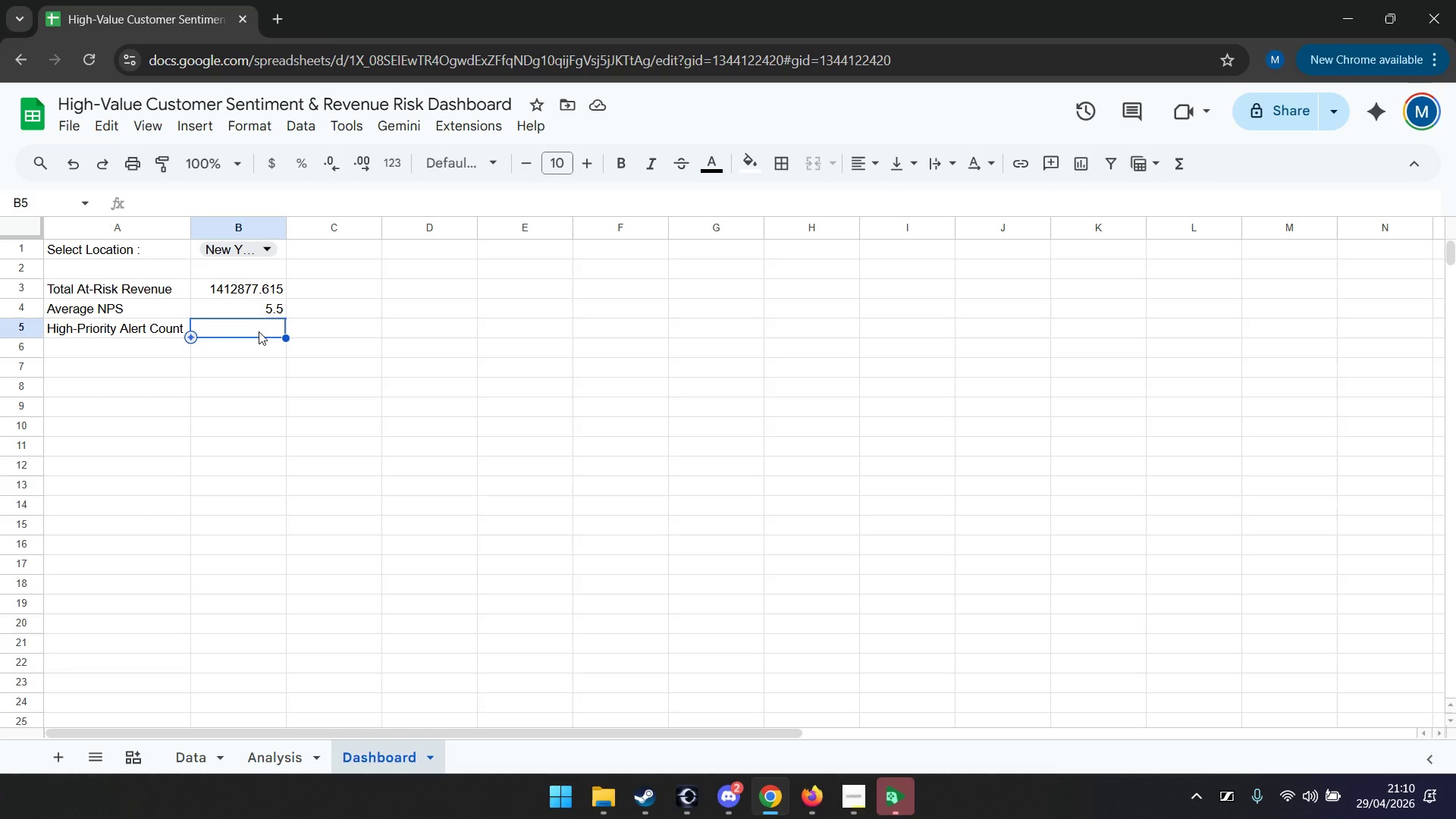 
type(=countifs)
 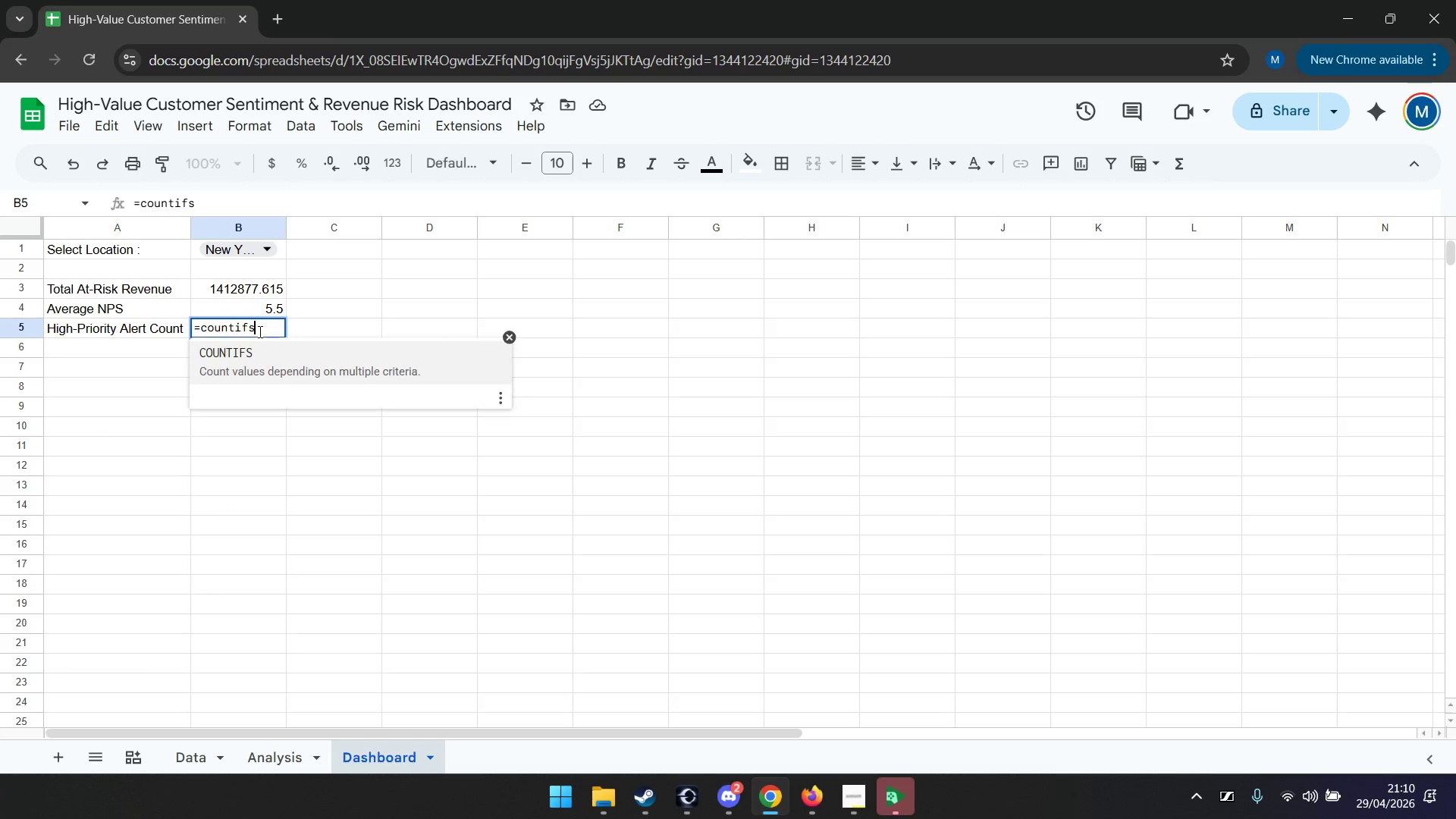 
key(Enter)
 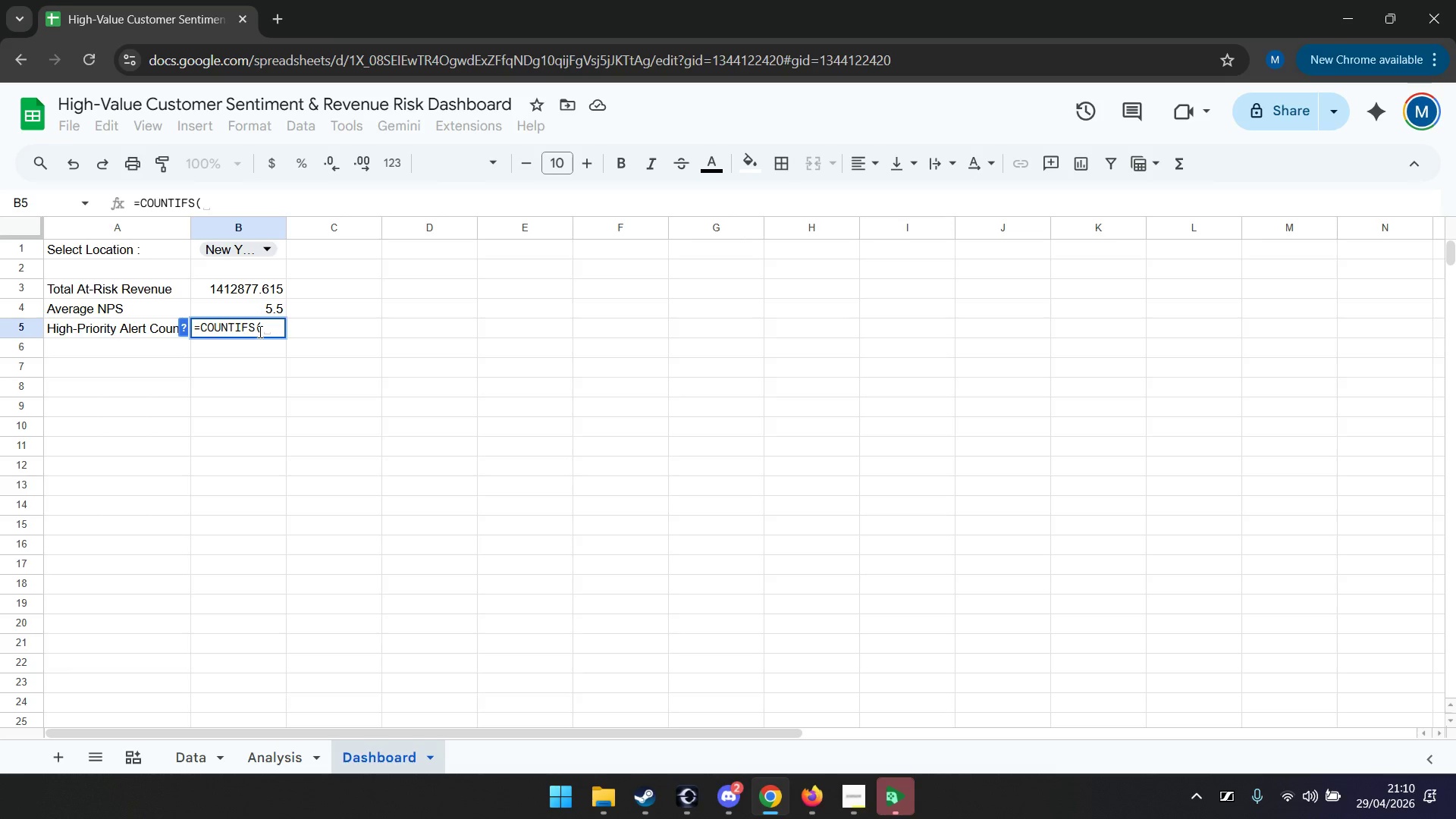 
type(Data!b2:b)
 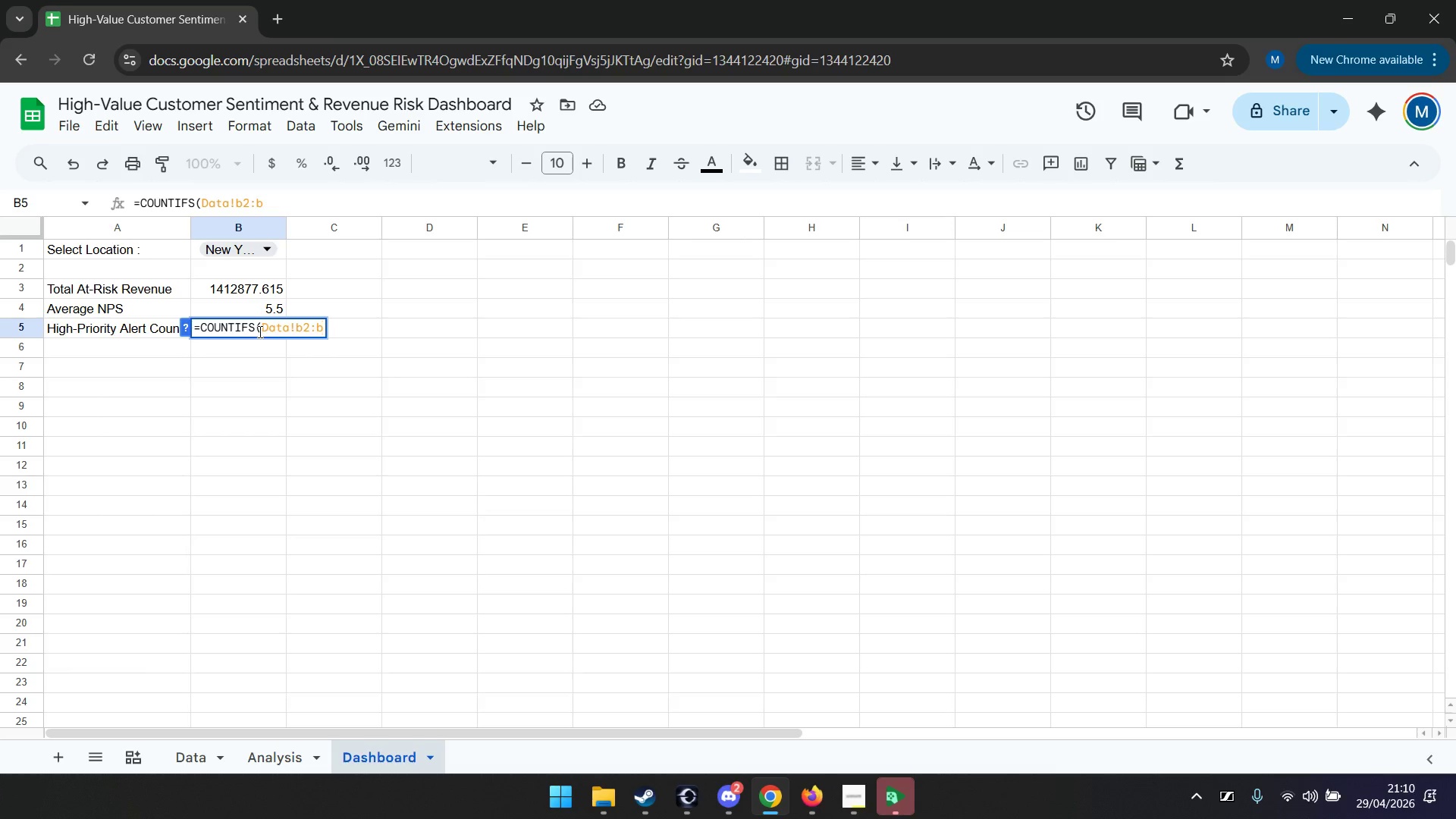 
key(Semicolon)
 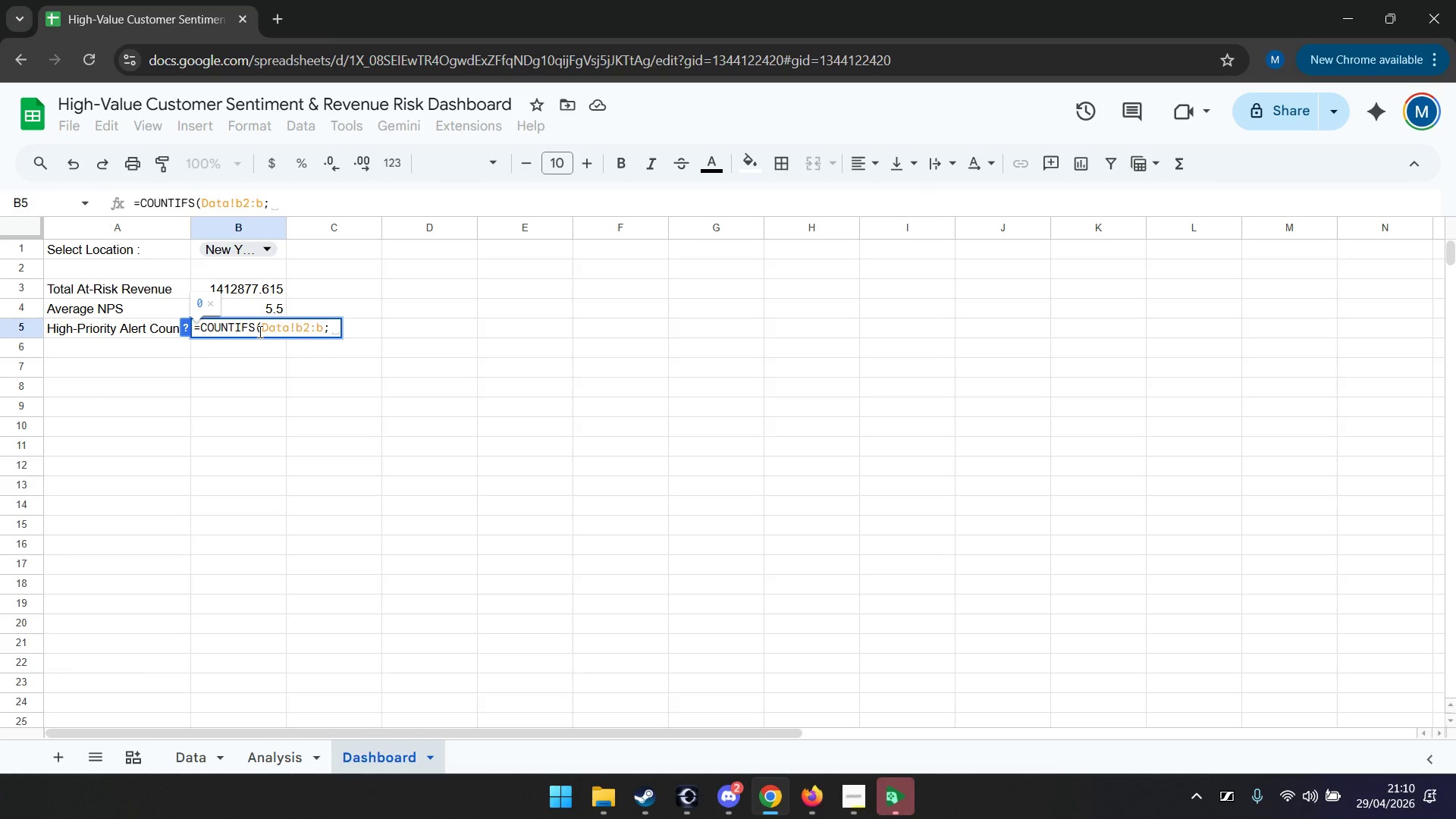 
type(b1;Data!e2:e;"<>"))
 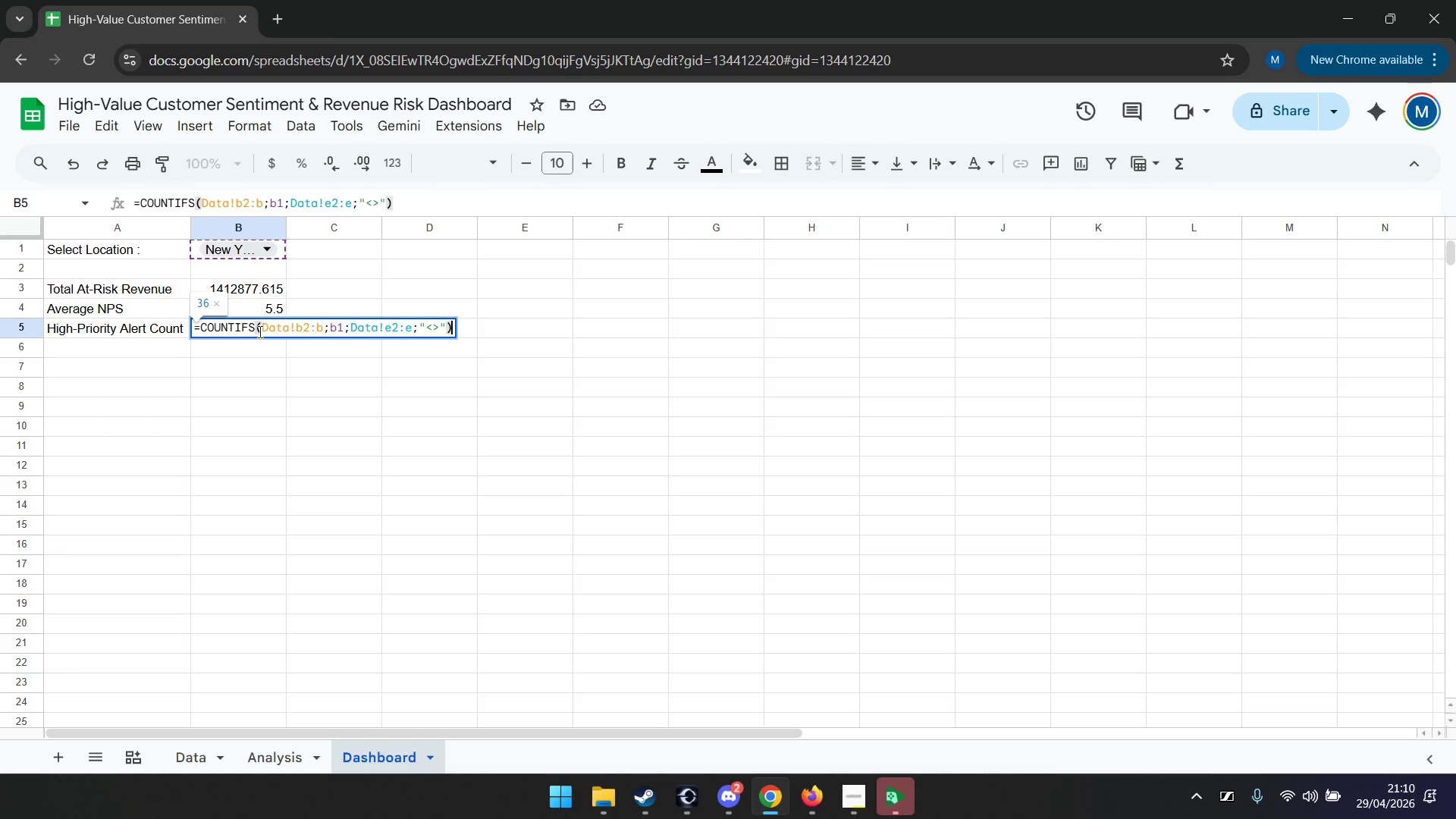 
type(;"Not Found"))
 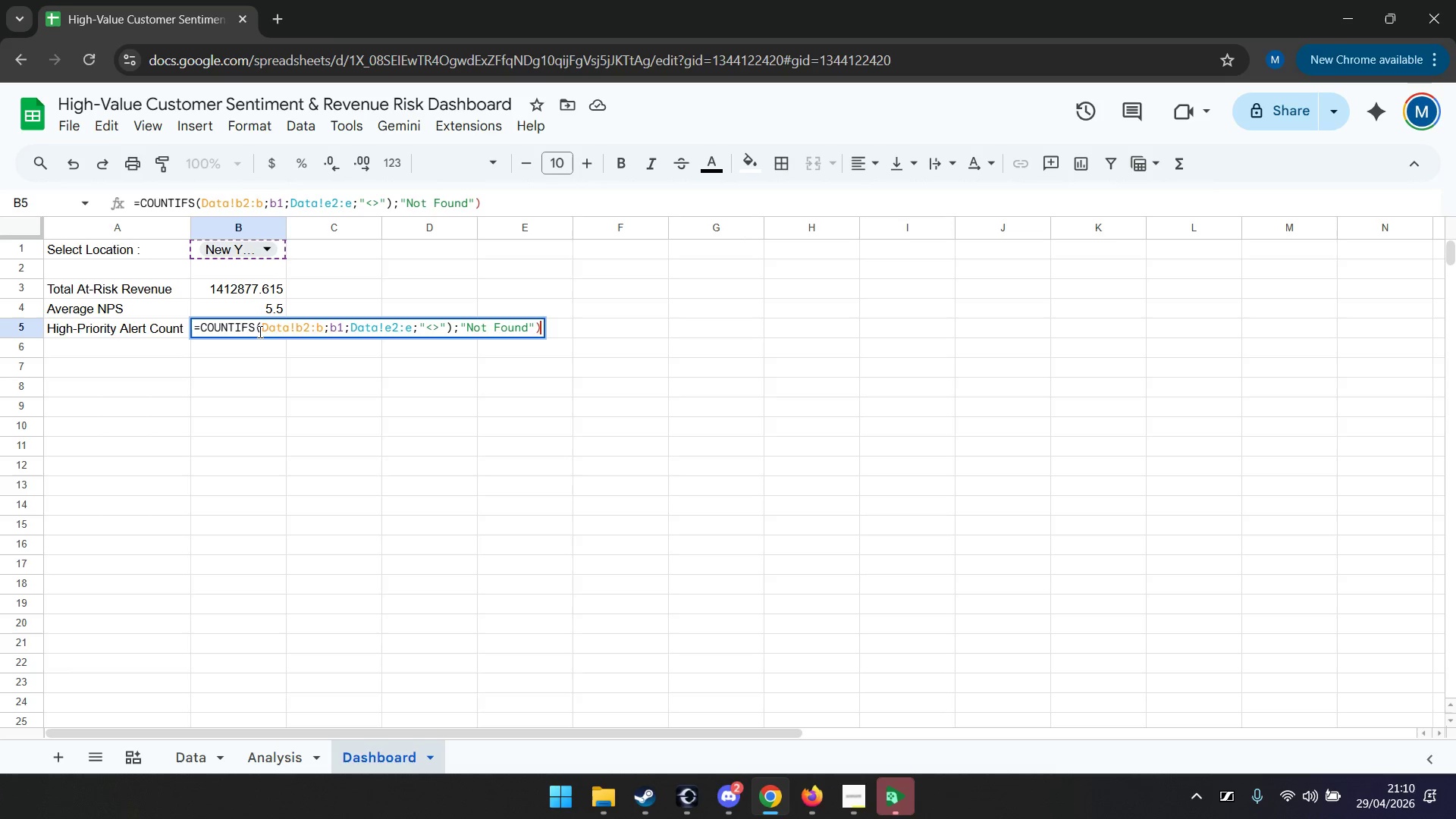 
key(Enter)
 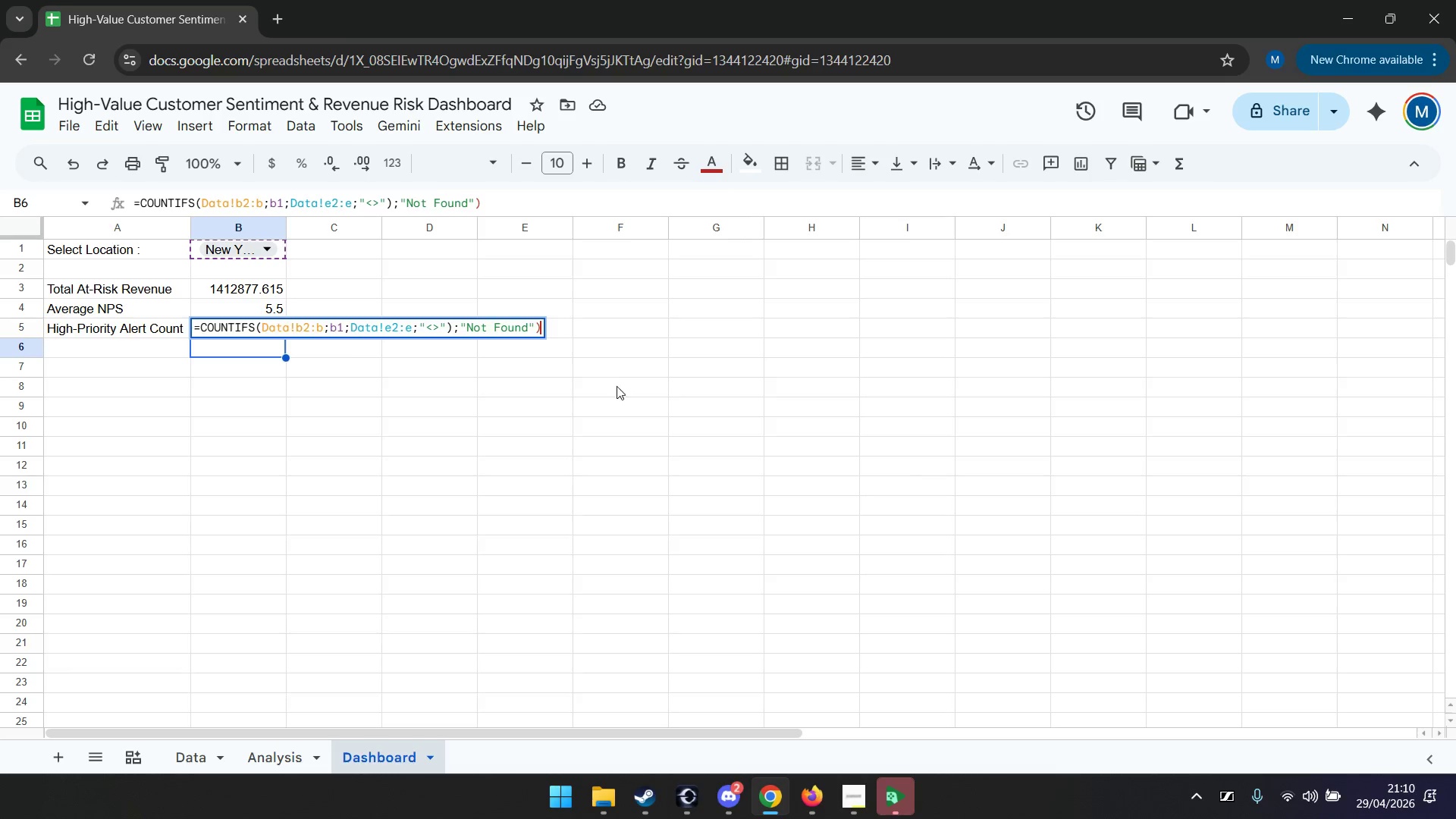 
left_click([504, 205])
 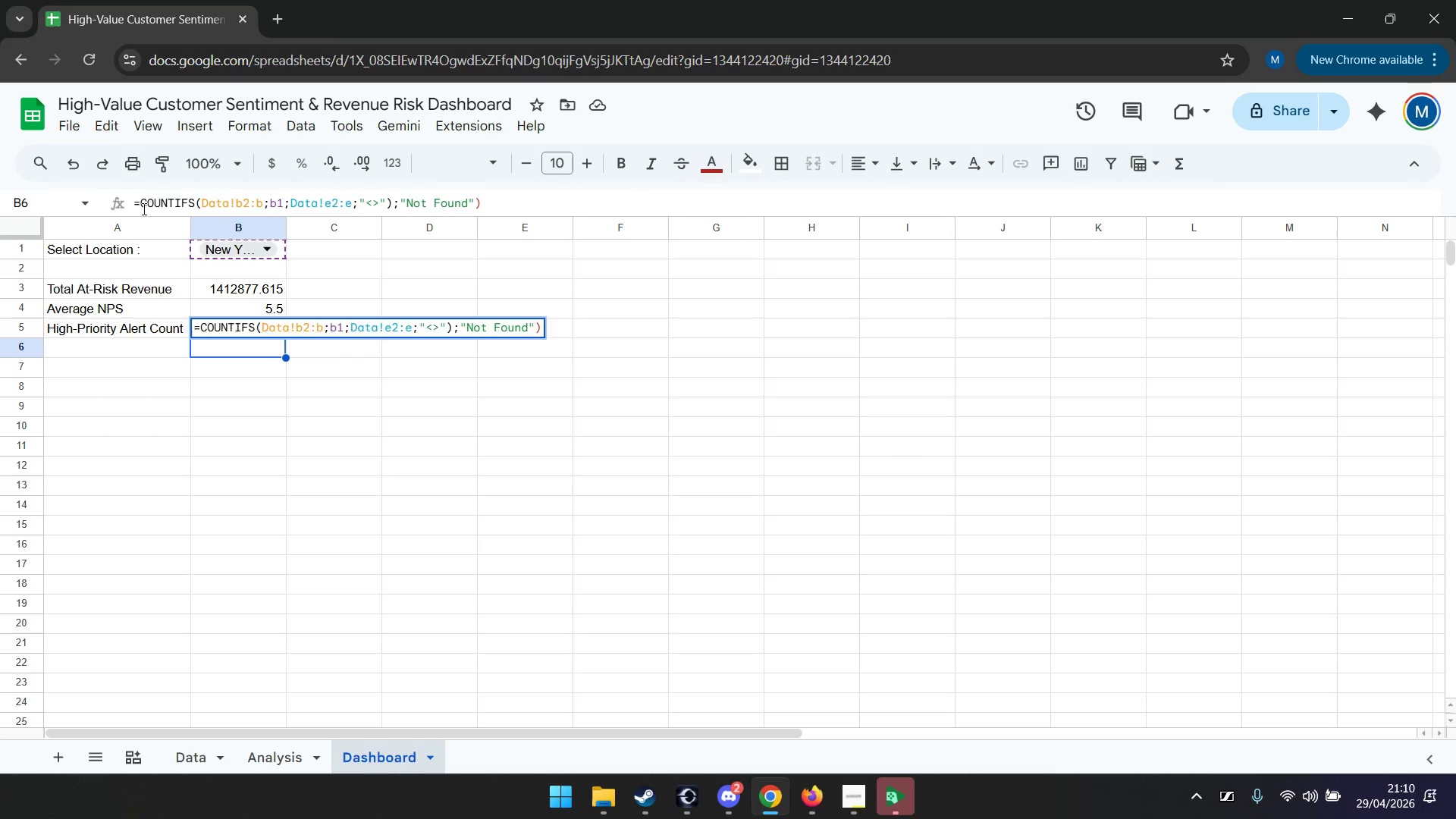 
left_click([141, 207])
 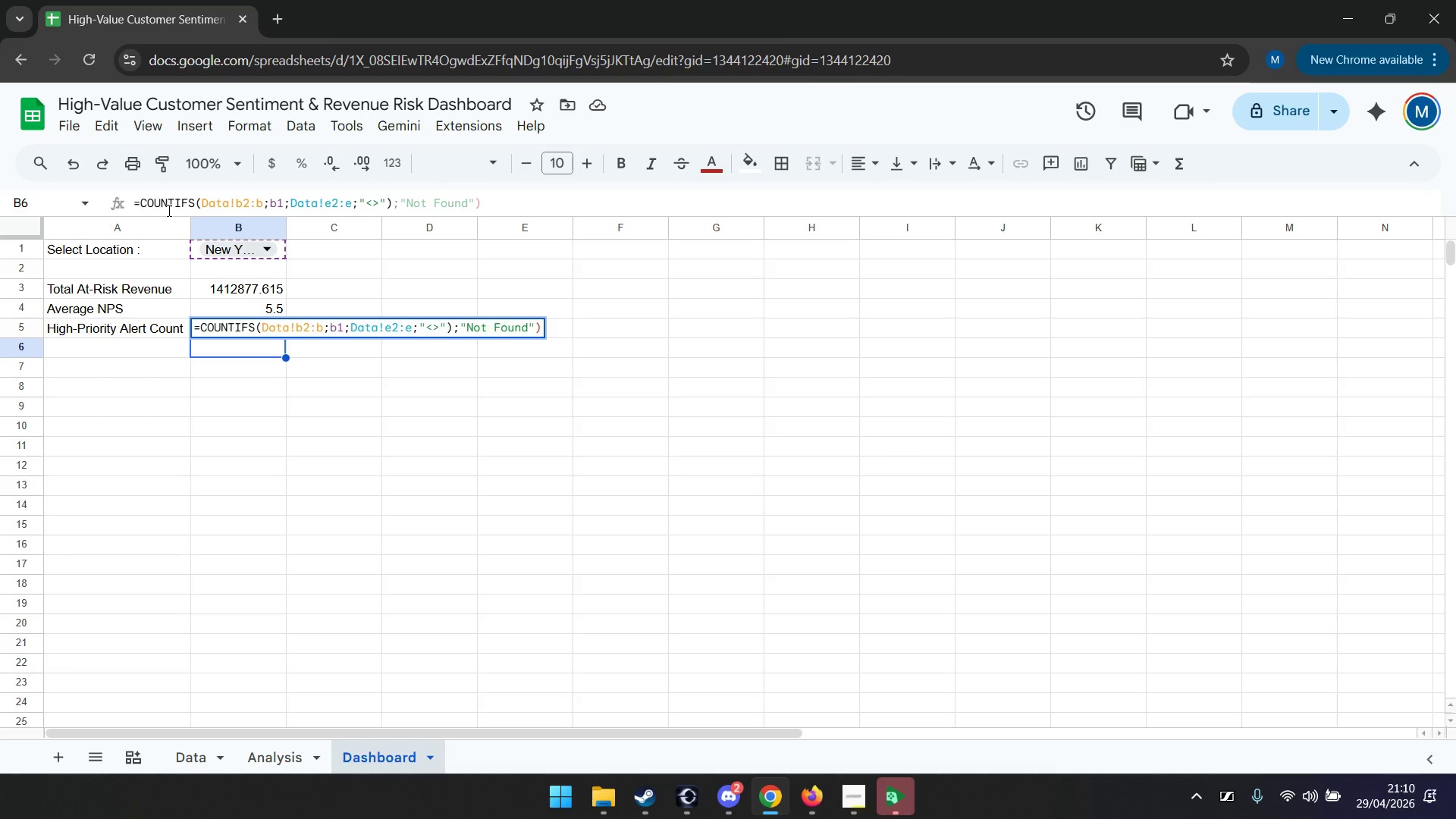 
type(IFEE)
key(Backspace)
type(RROR()
 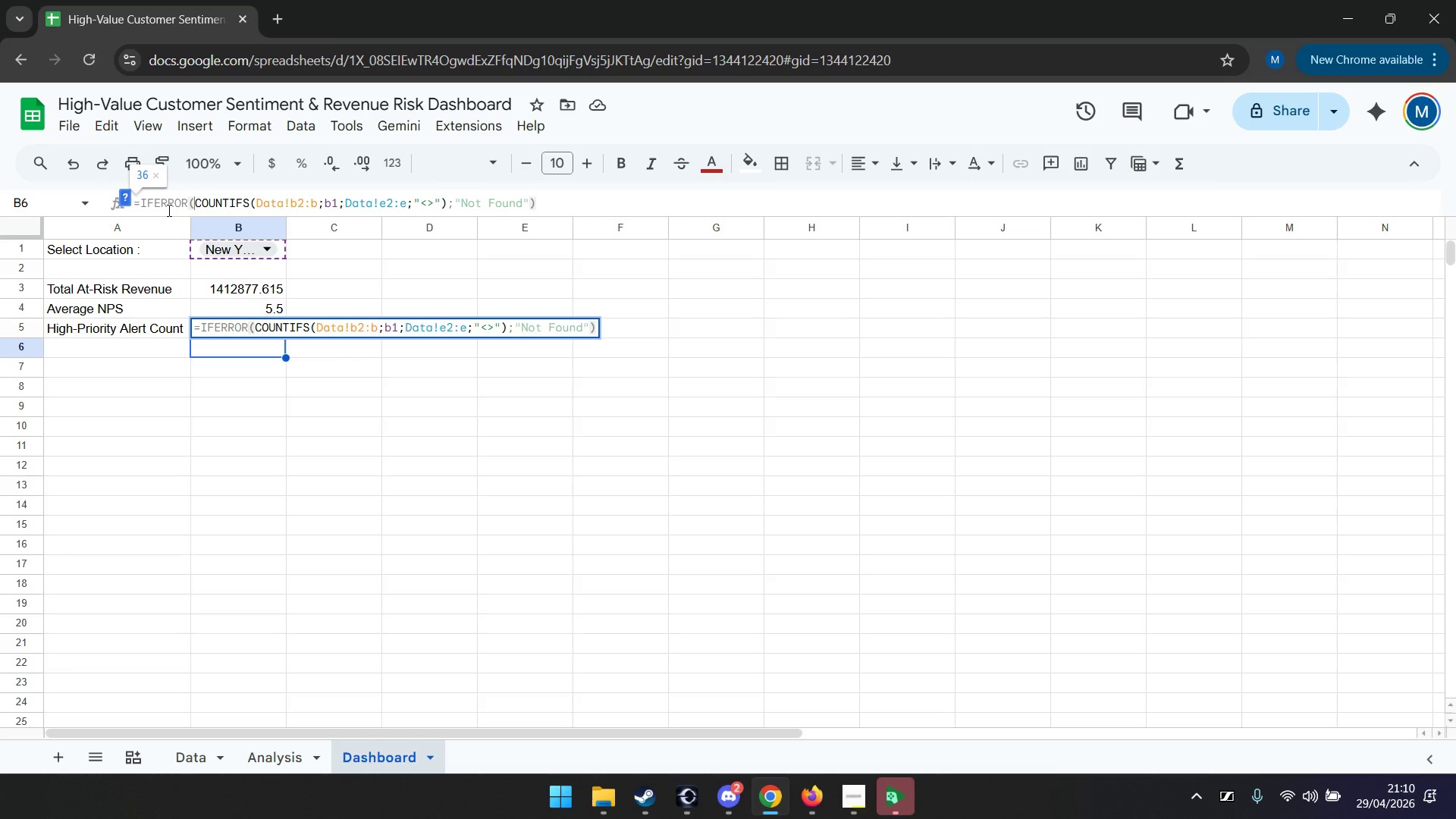 
key(Enter)
 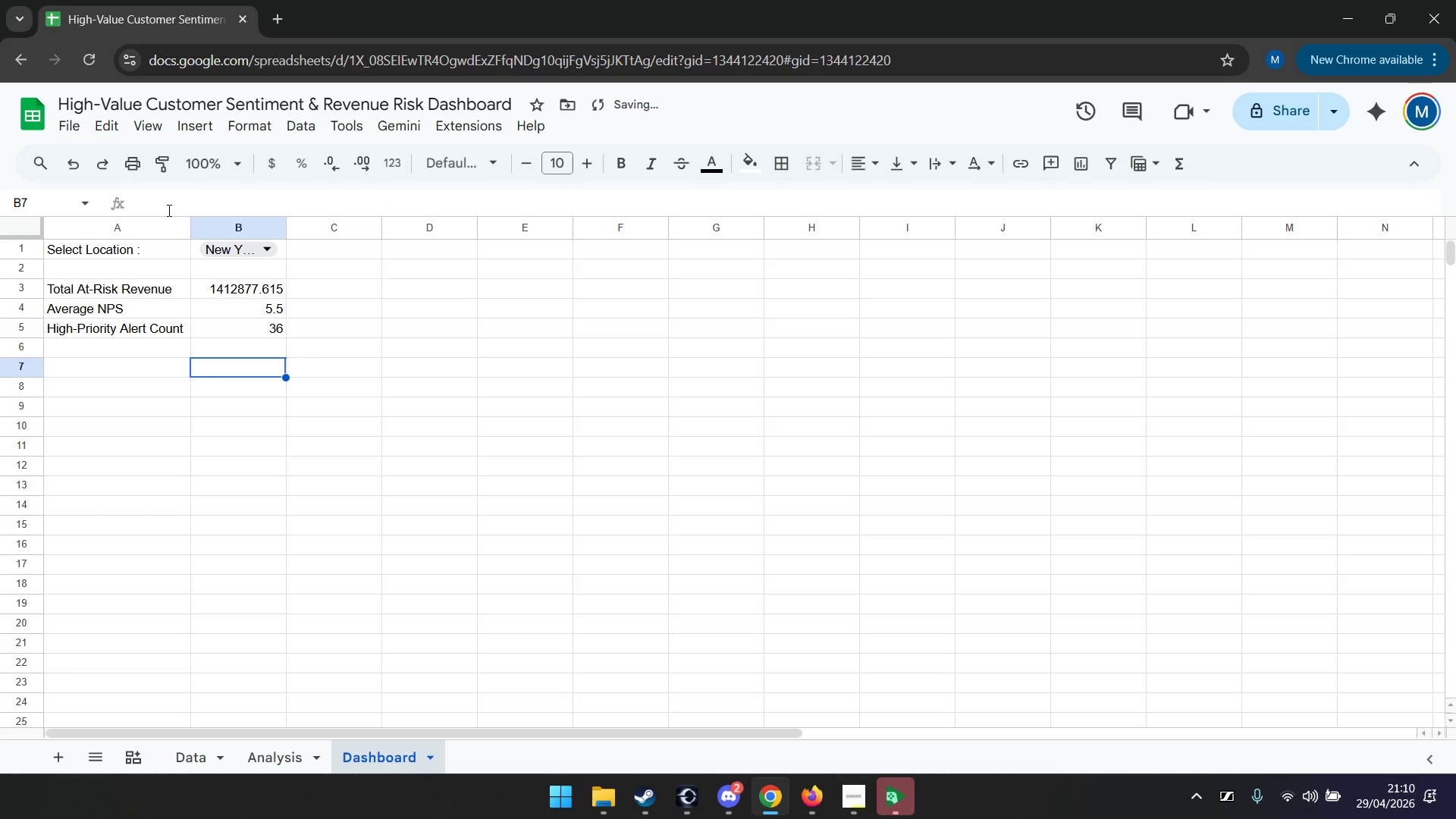 
key(CapsLock)
 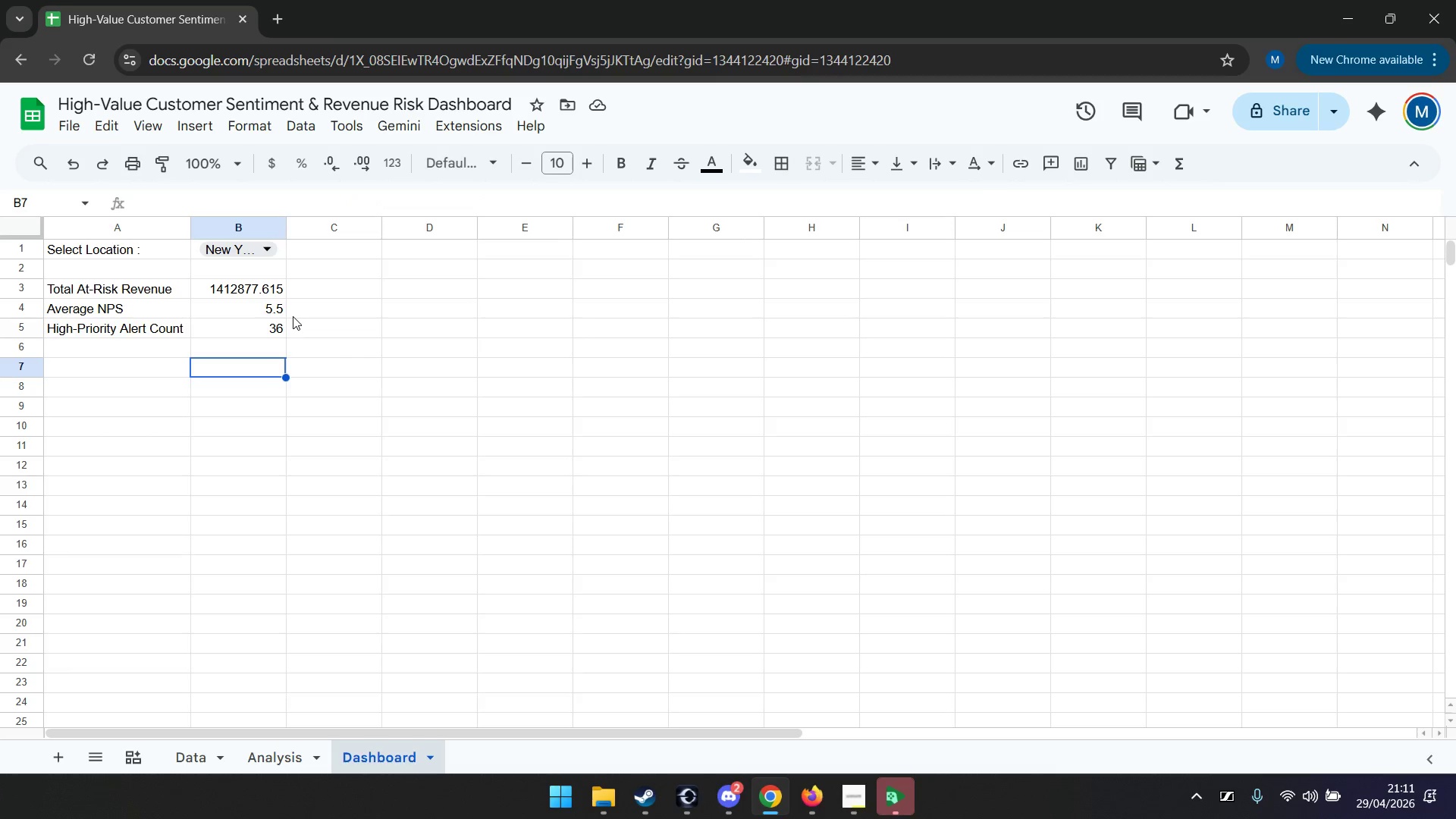 
wait(10.31)
 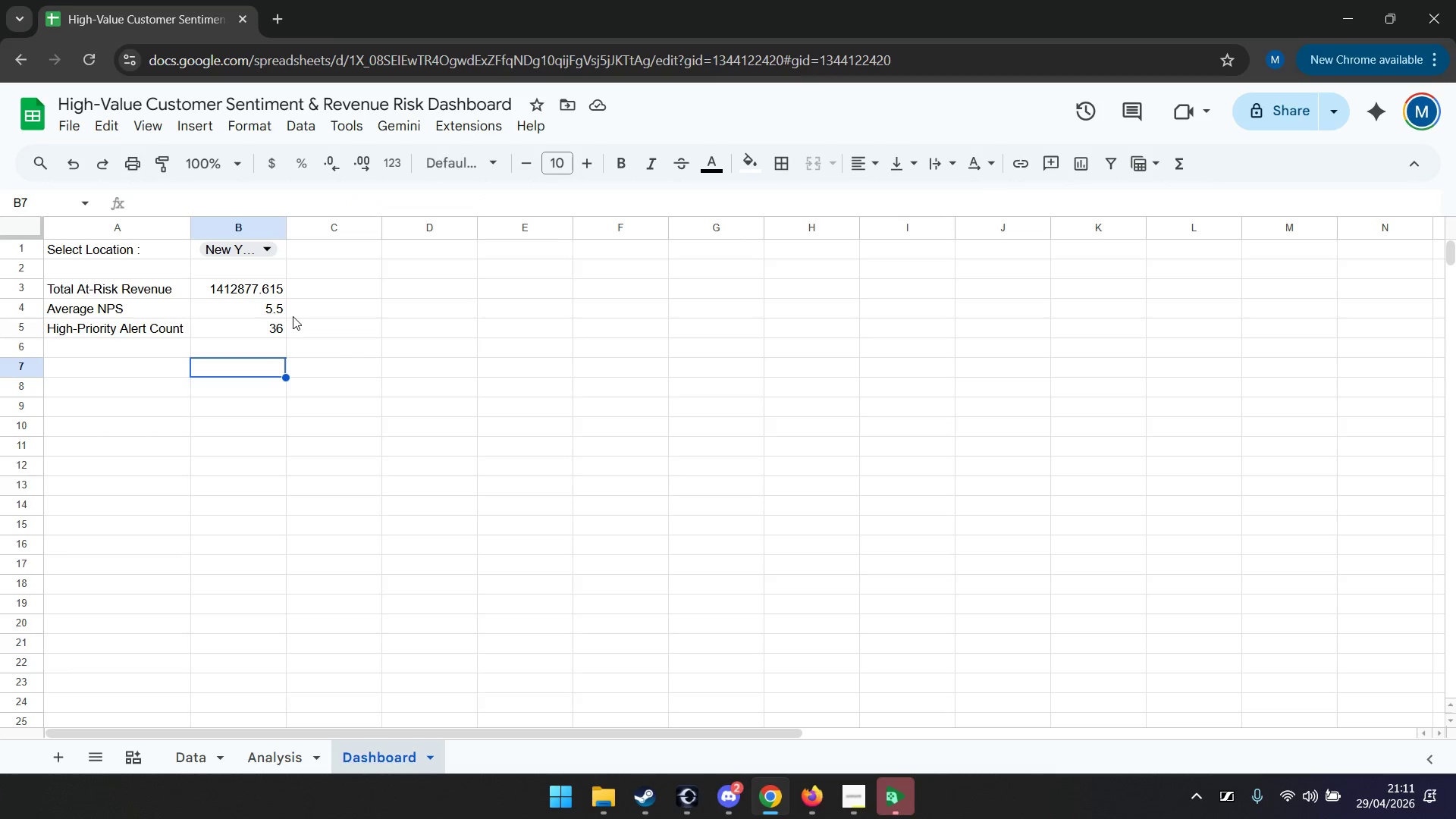 
left_click([856, 797])